 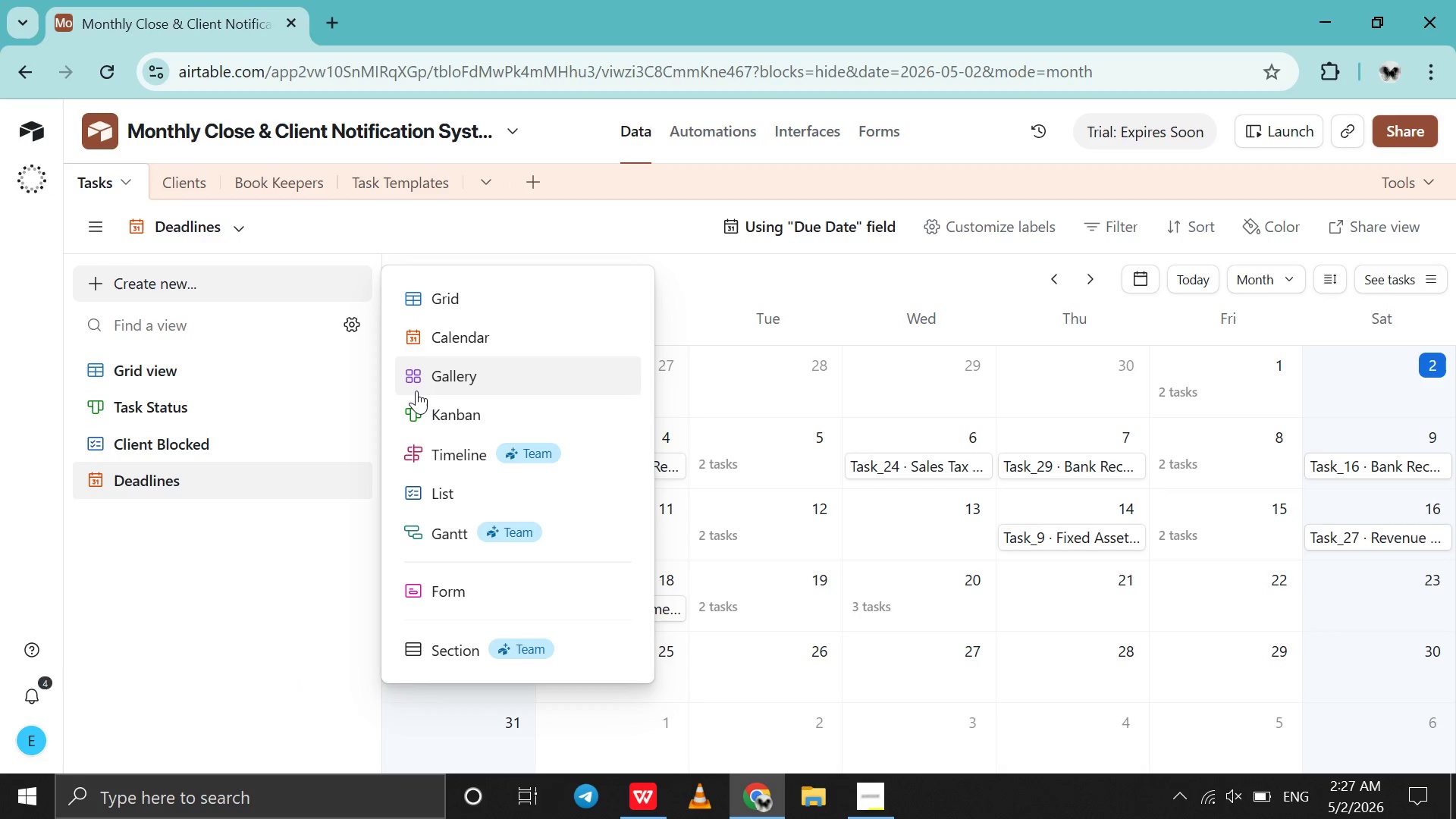 
left_click([447, 500])
 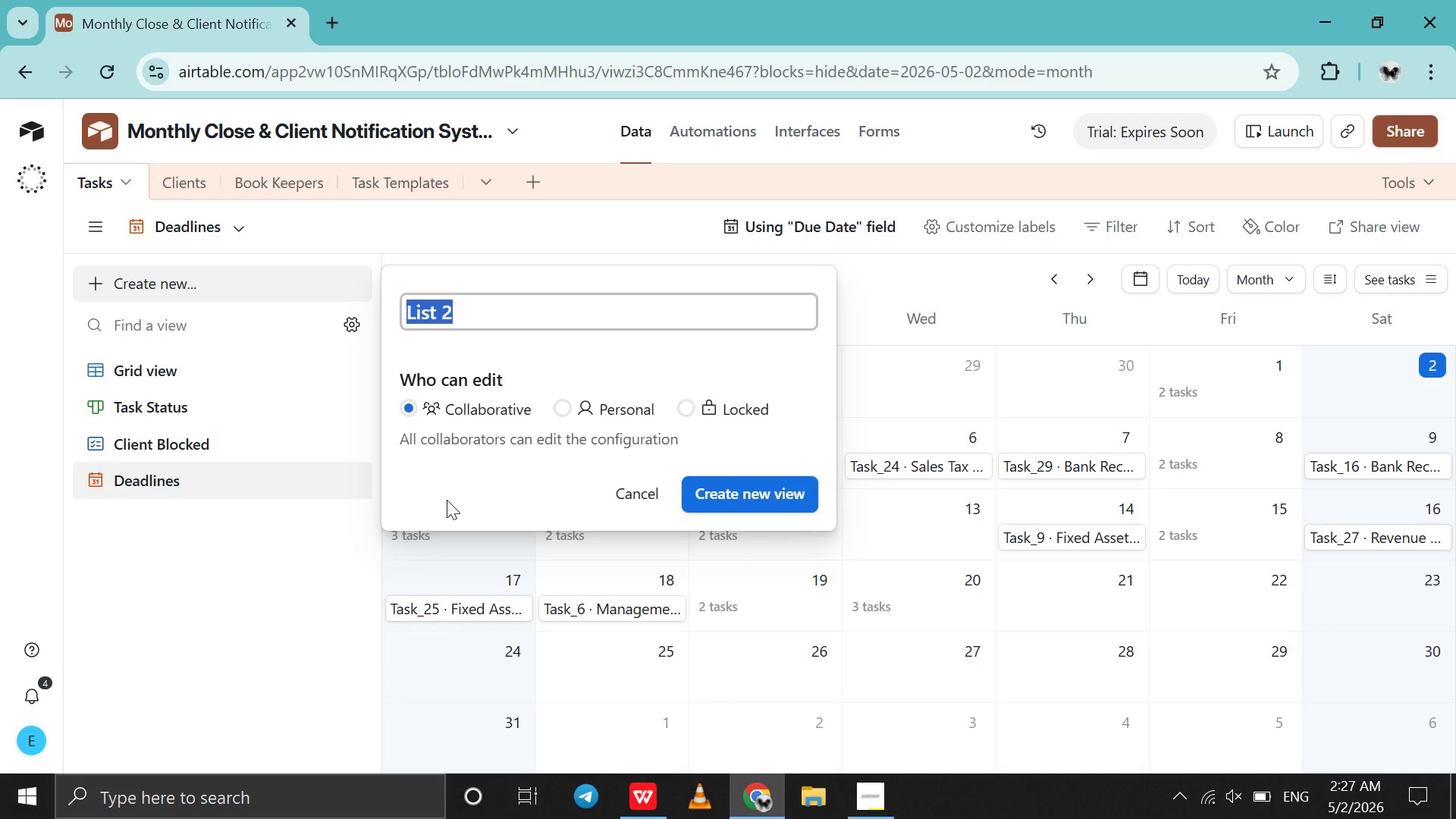 
key(Shift+H)
 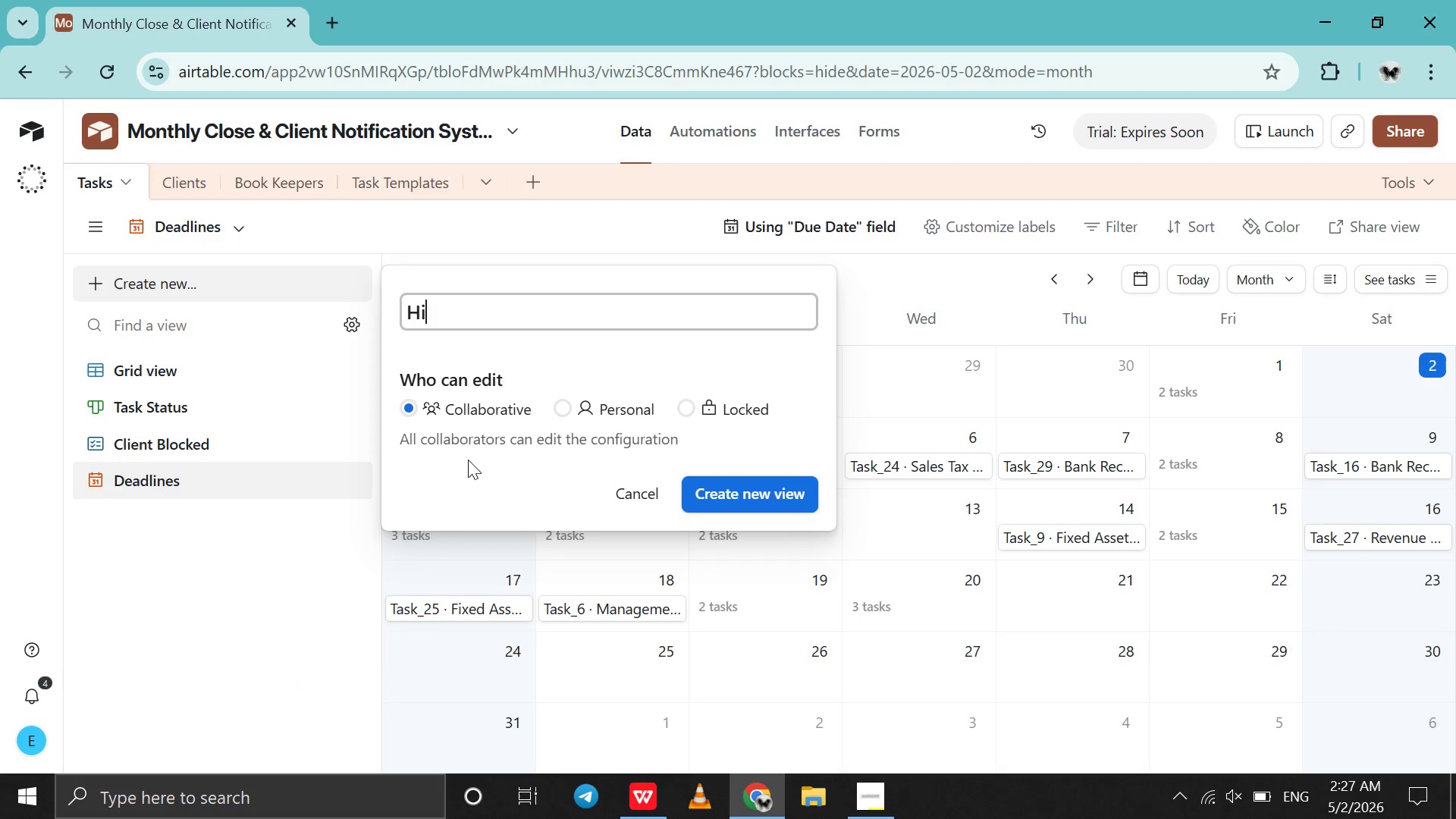 
type(igh Risk Task View)
 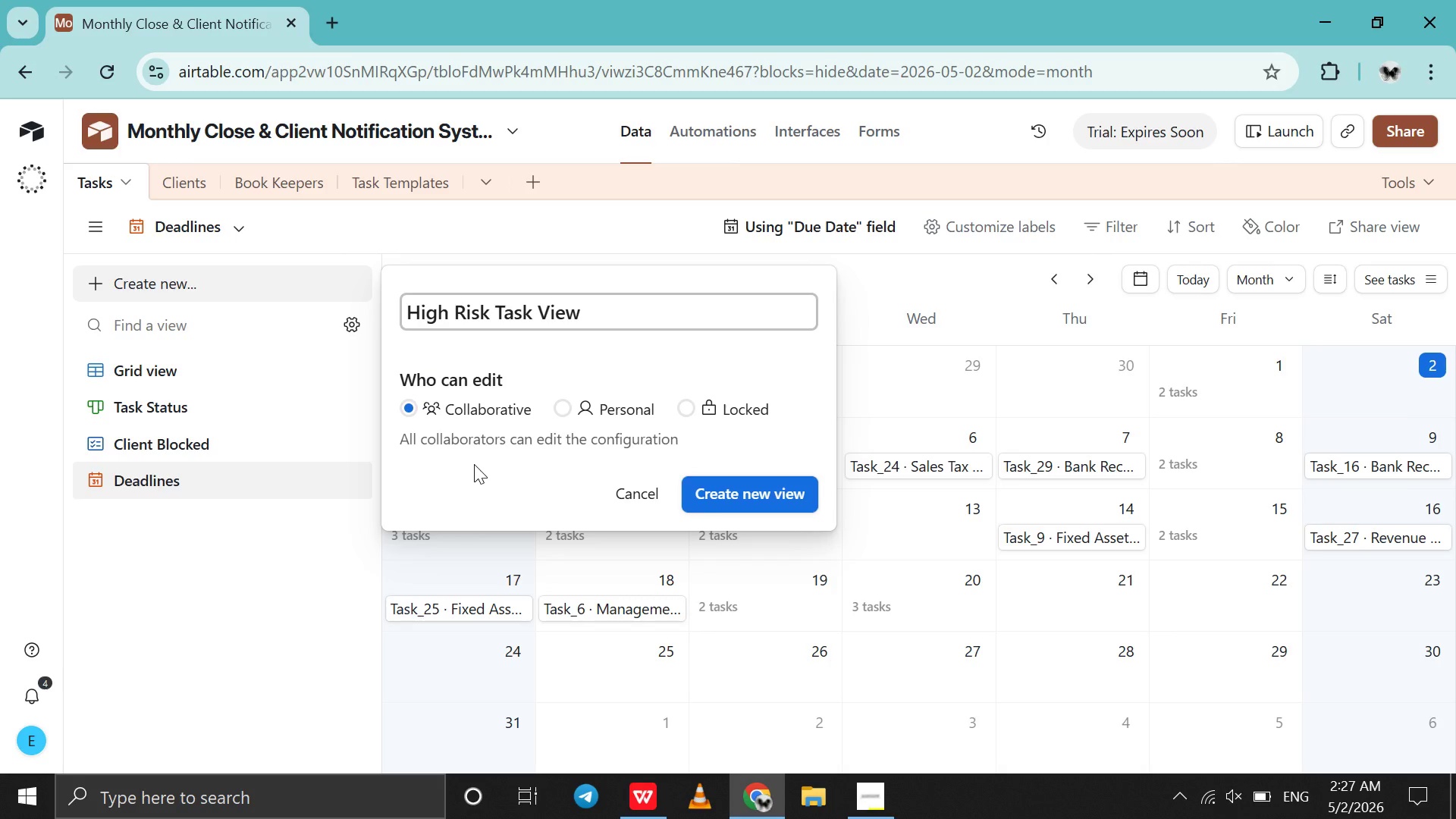 
key(Enter)
 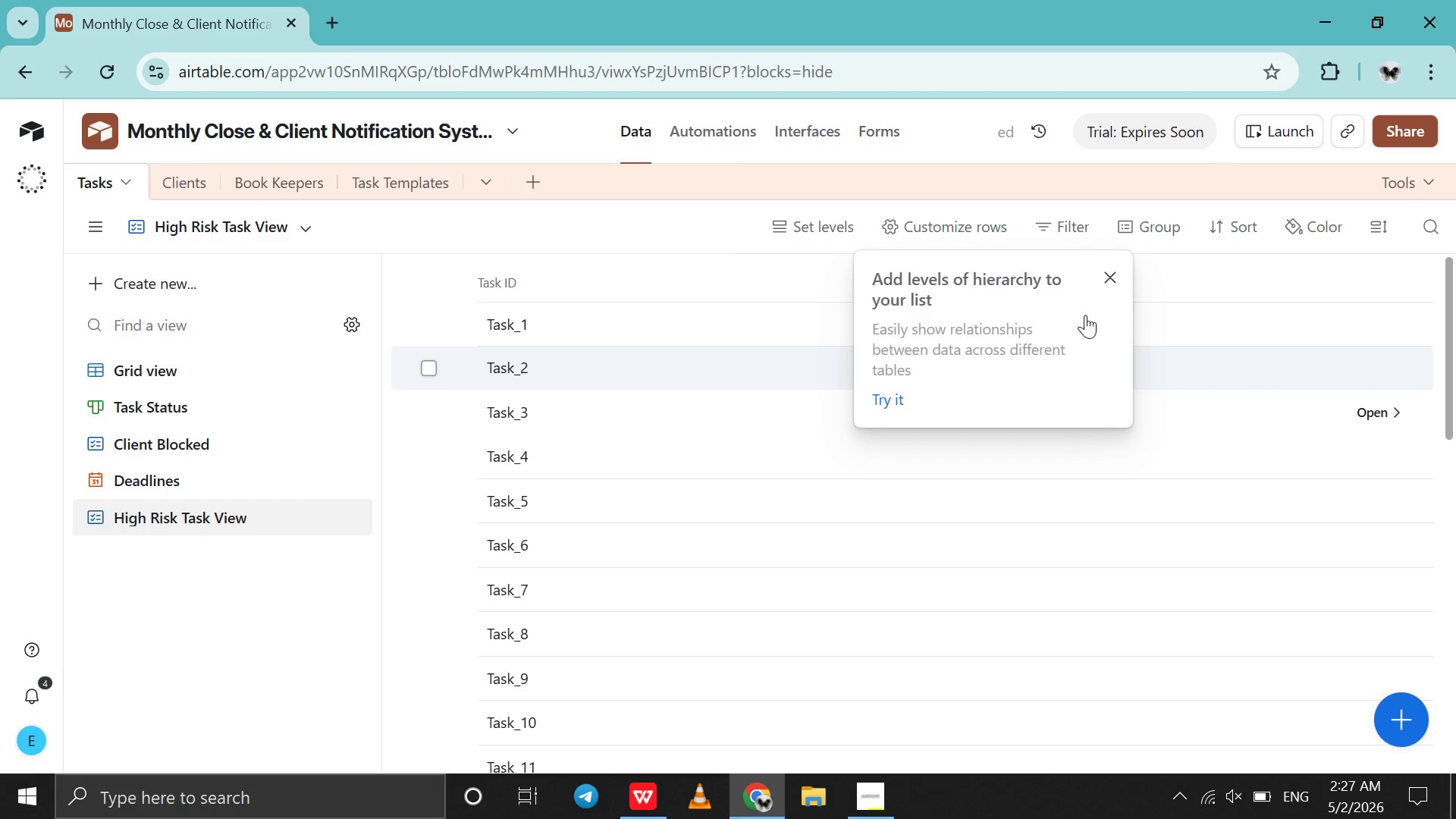 
left_click([1116, 272])
 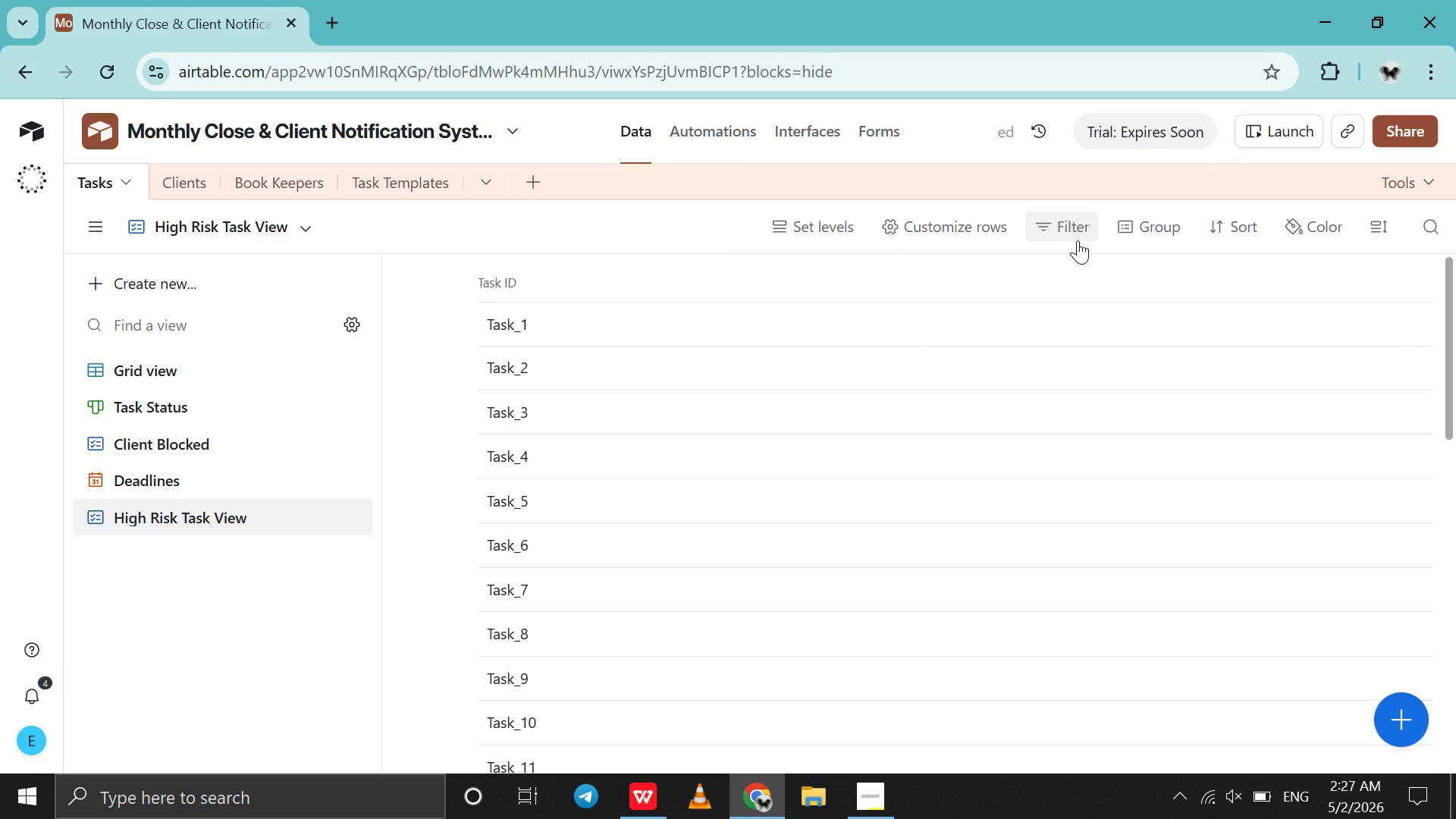 
left_click([1078, 240])
 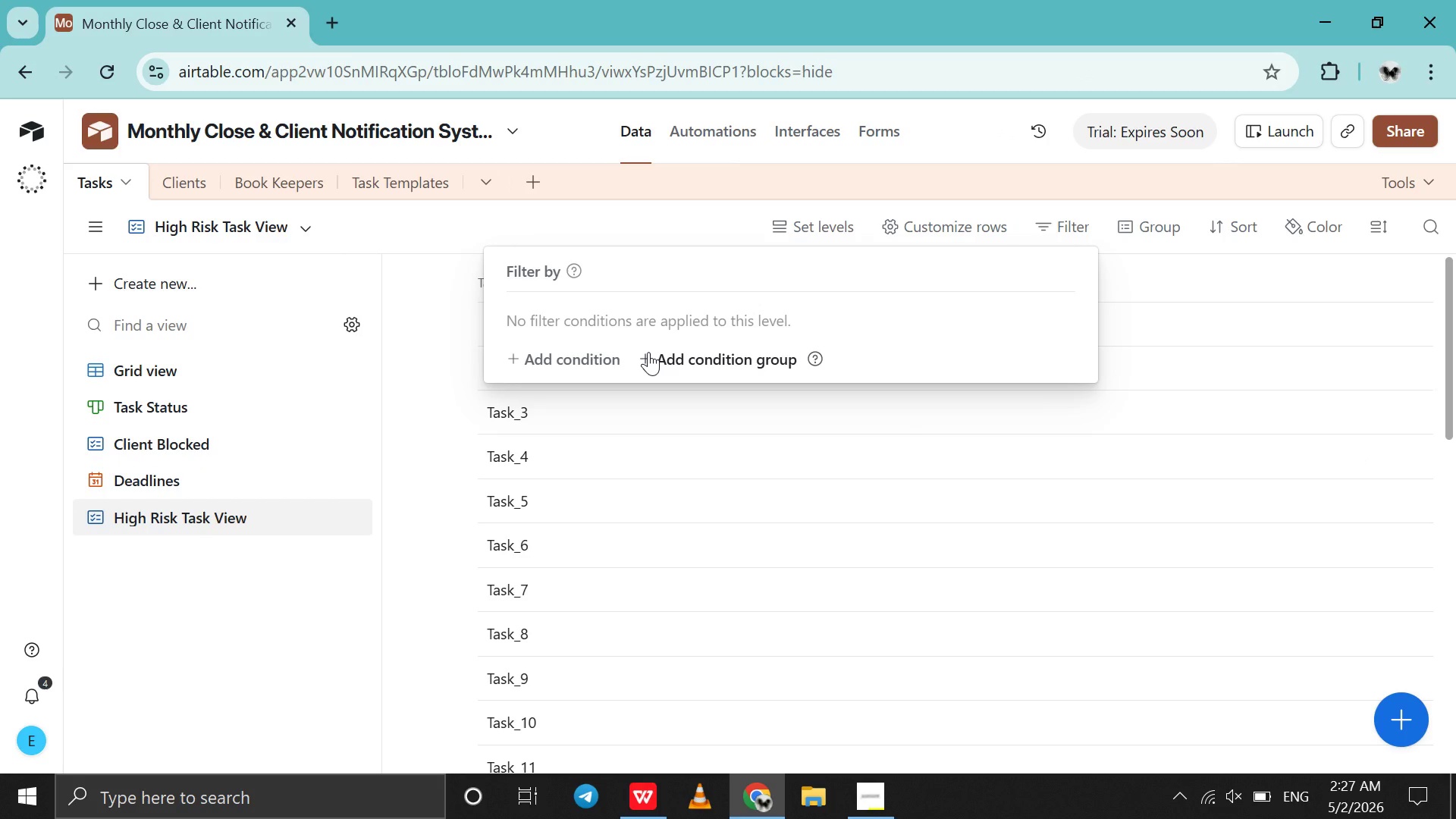 
left_click([648, 352])
 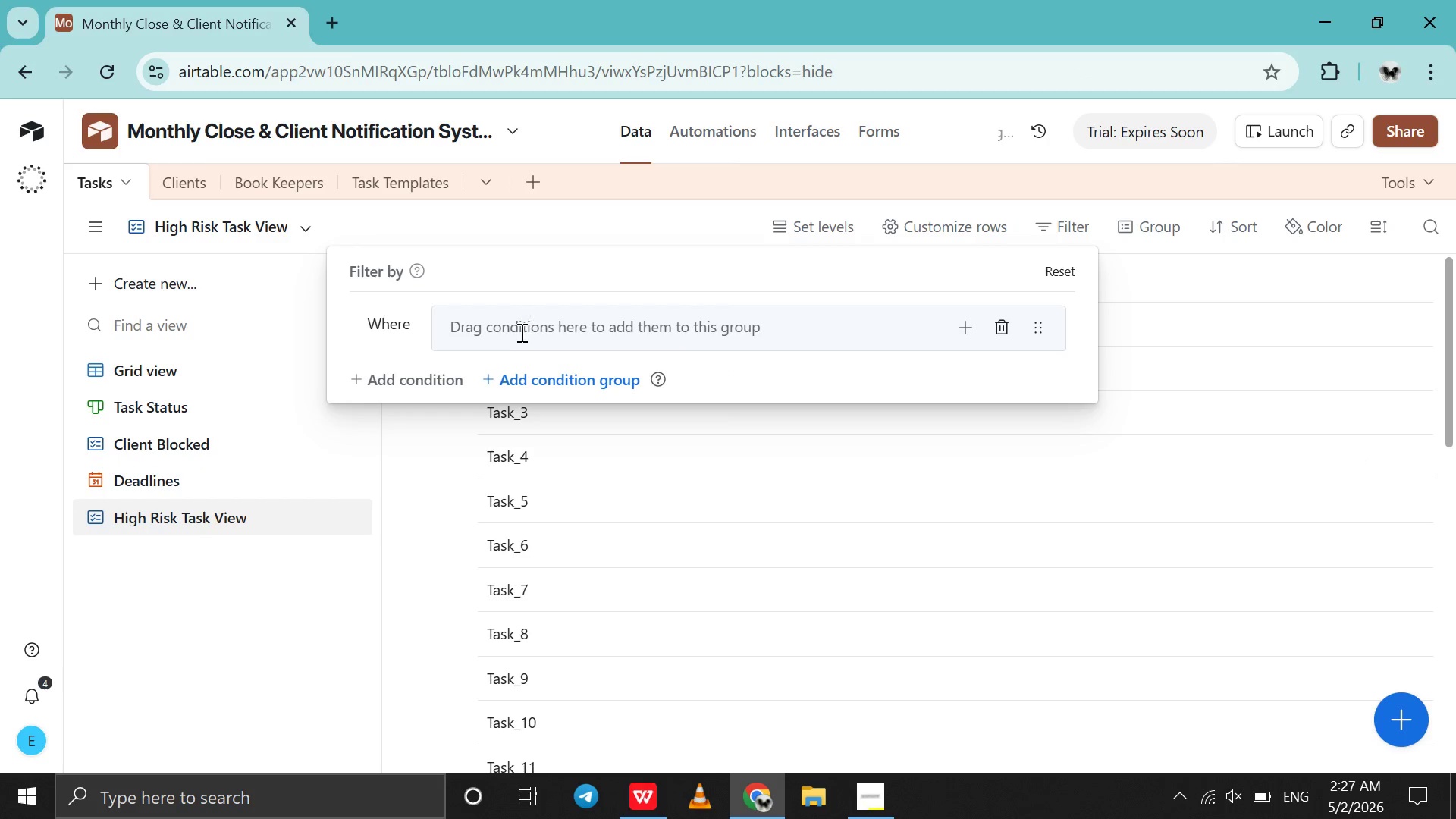 
left_click([520, 332])
 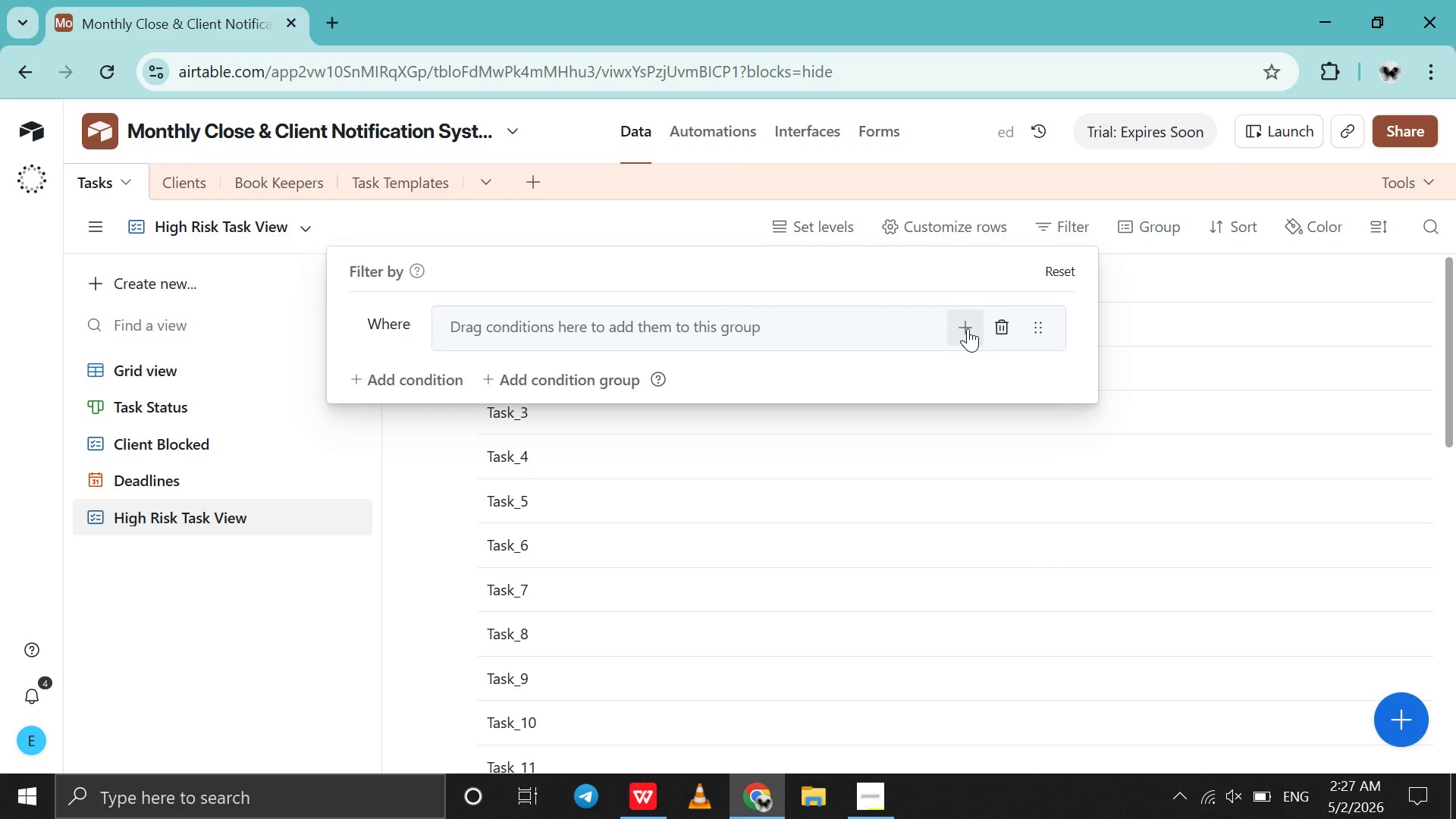 
left_click([968, 328])
 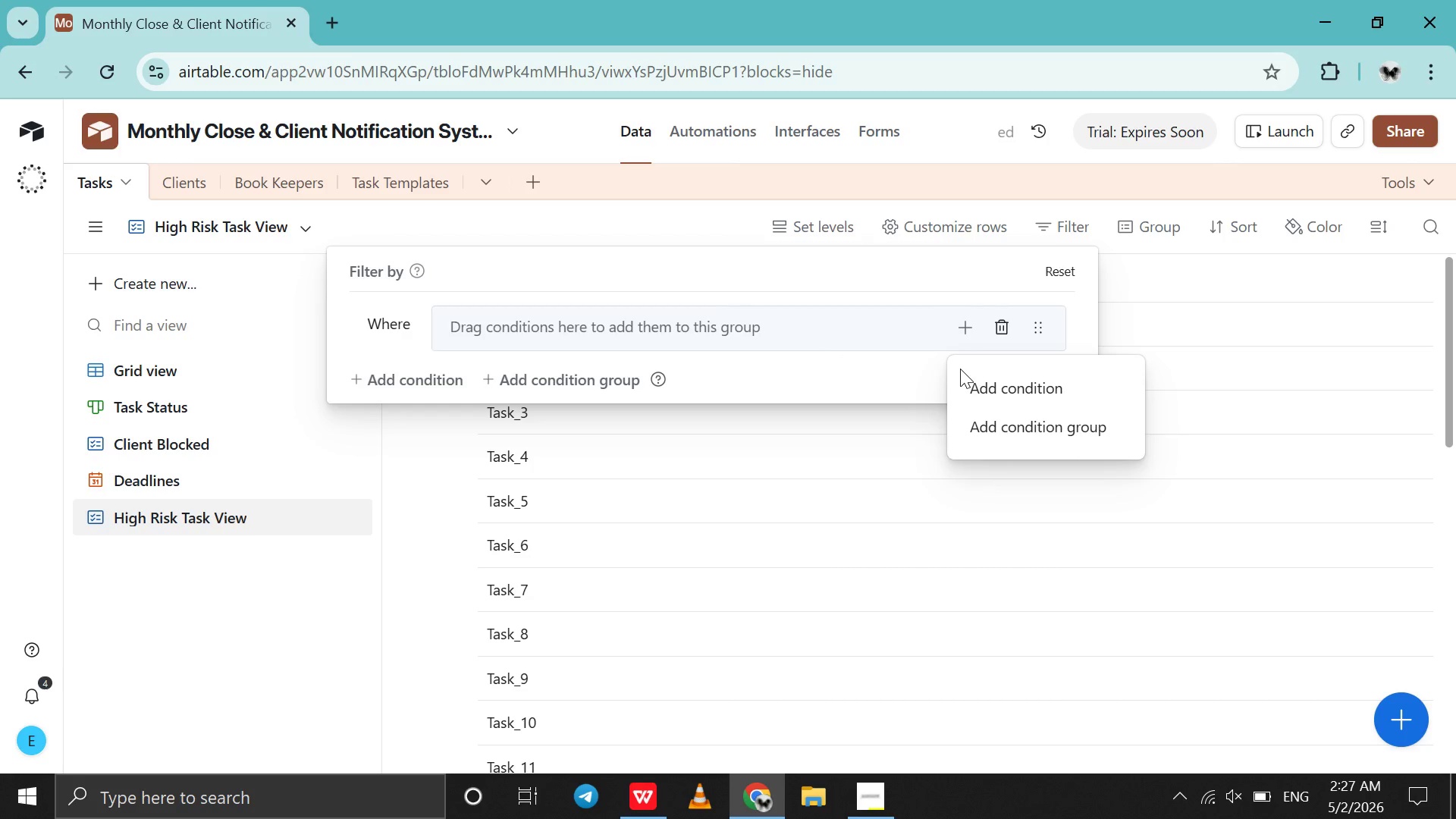 
left_click([976, 384])
 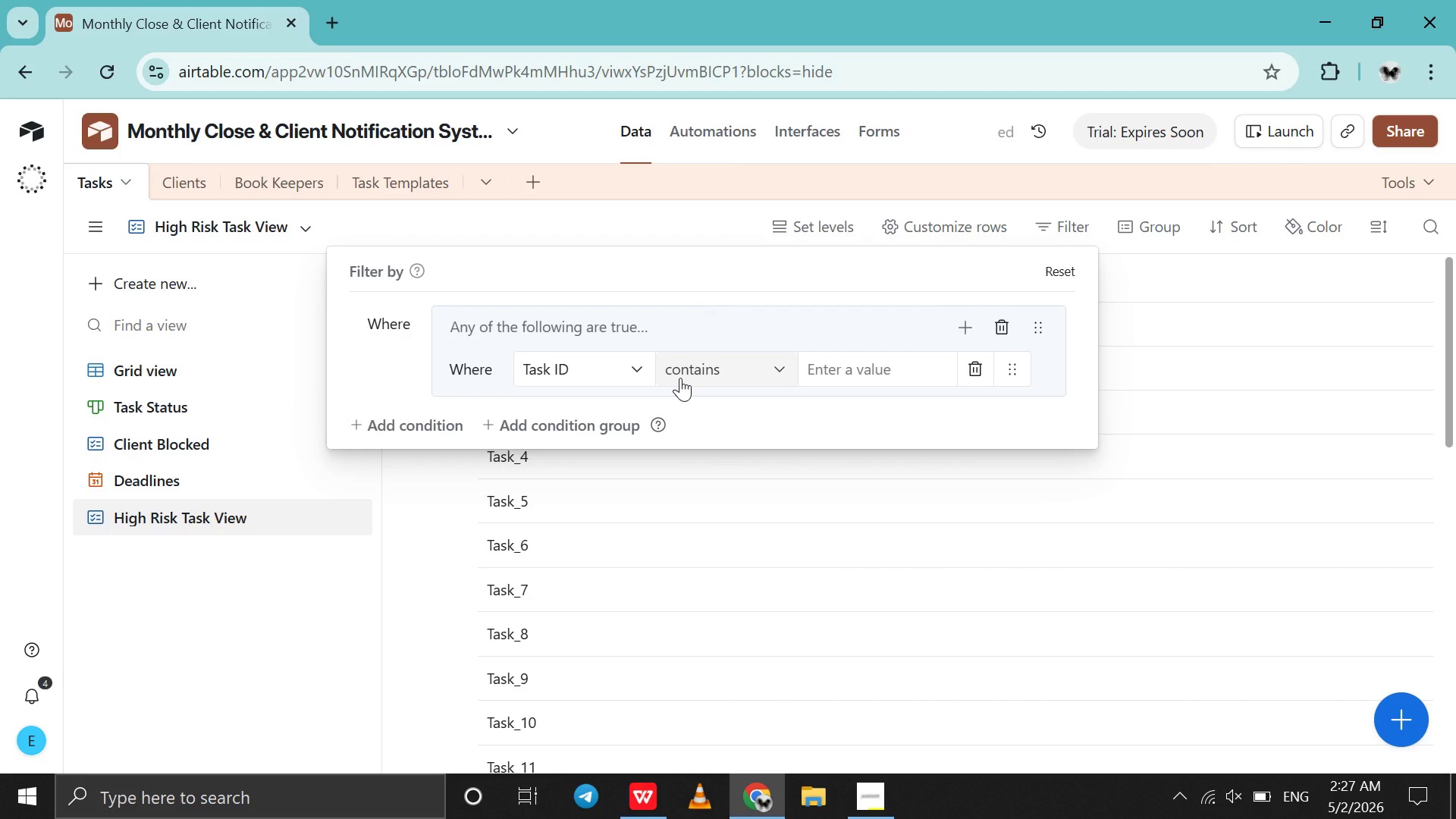 
left_click([648, 372])
 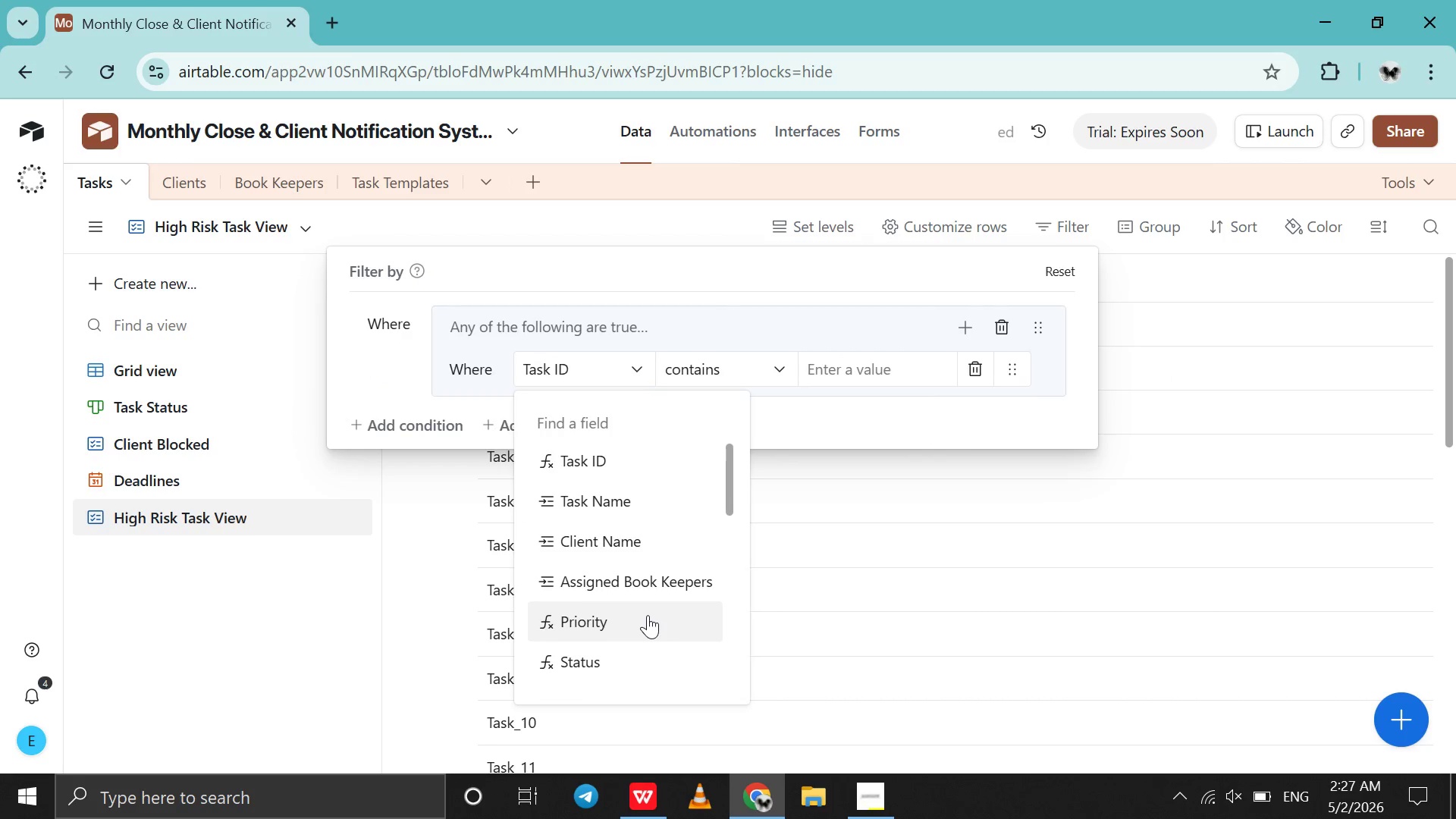 
scroll: coordinate [648, 615], scroll_direction: down, amount: 5.0
 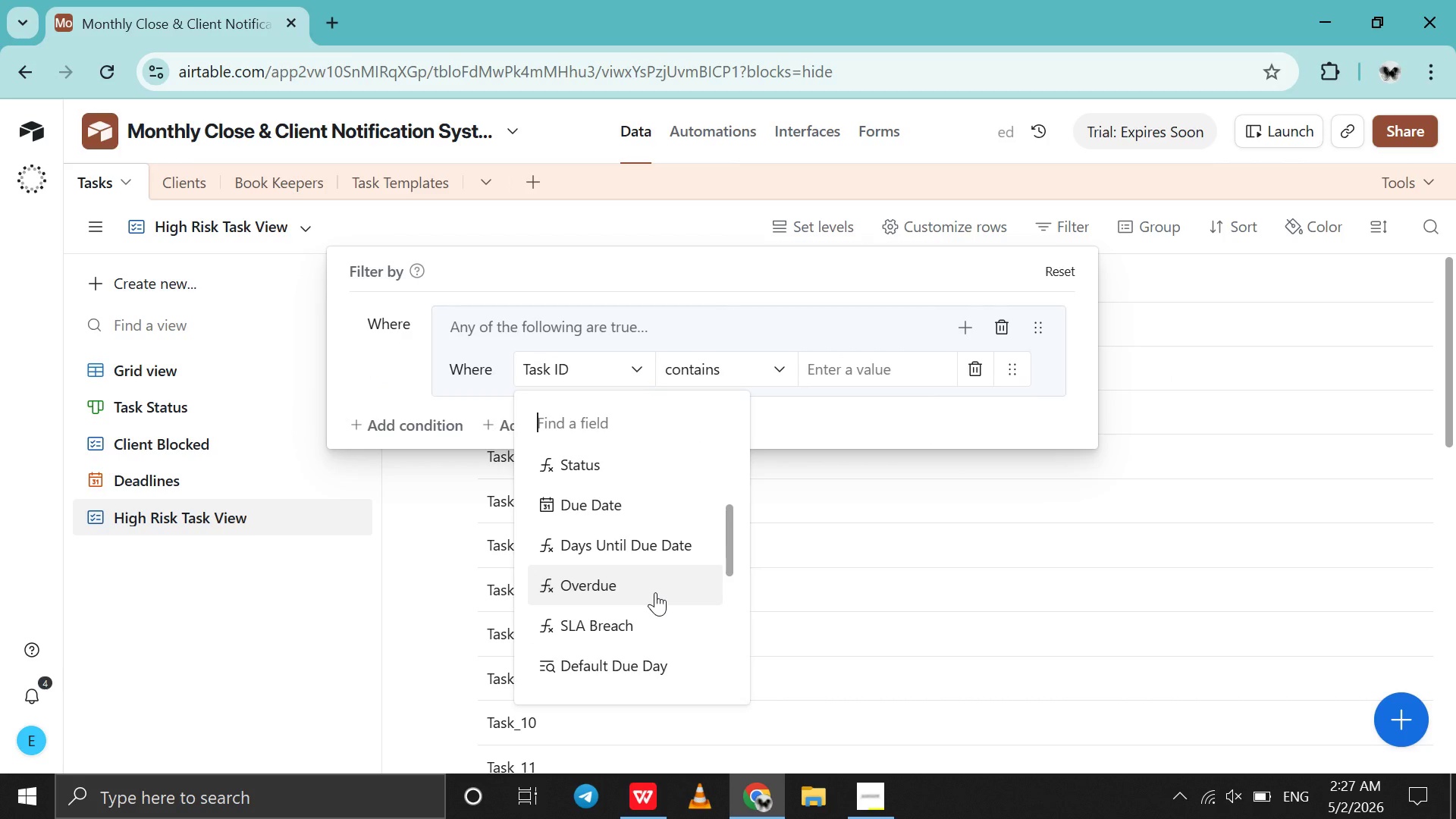 
left_click([655, 592])
 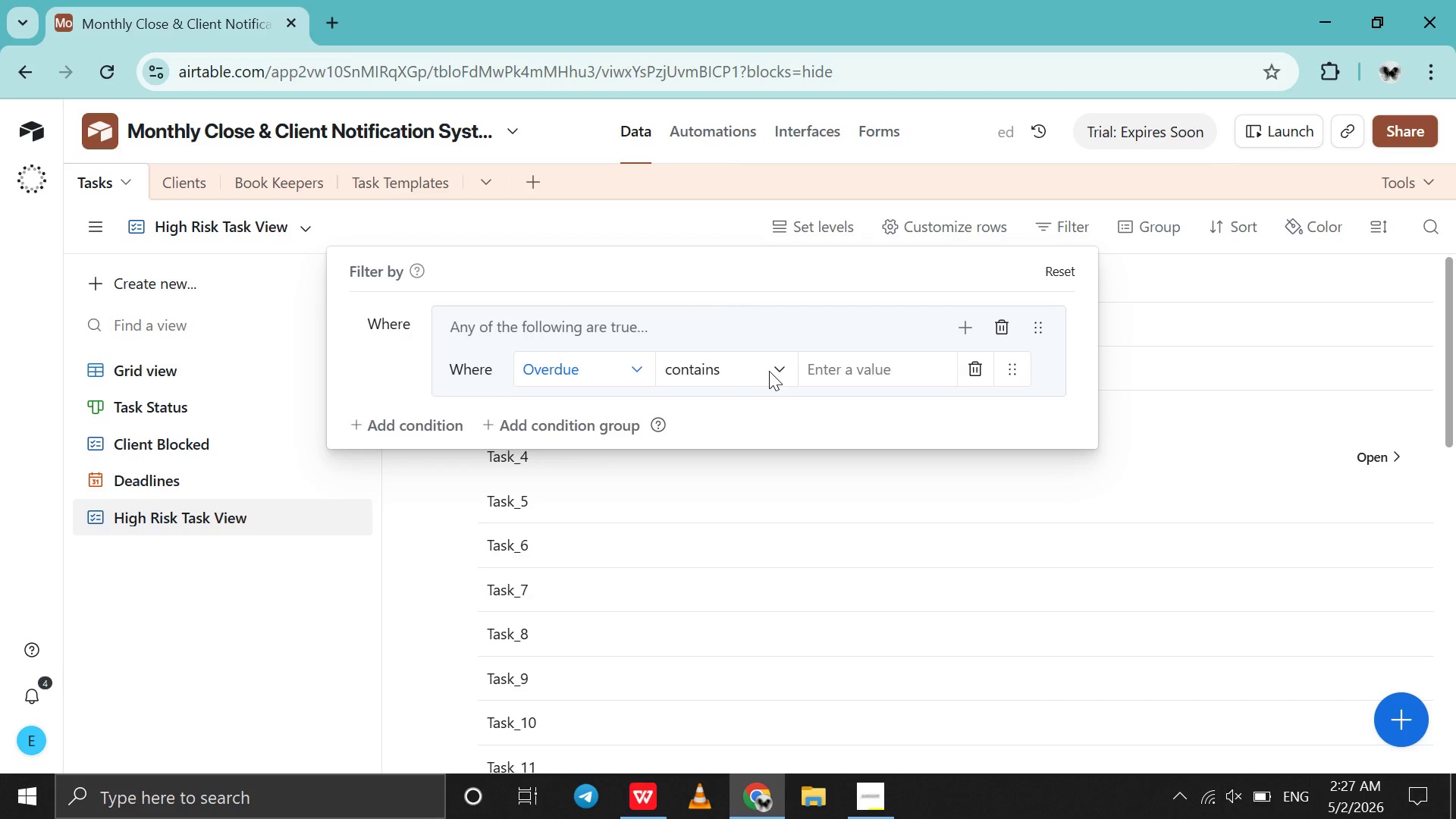 
left_click([771, 371])
 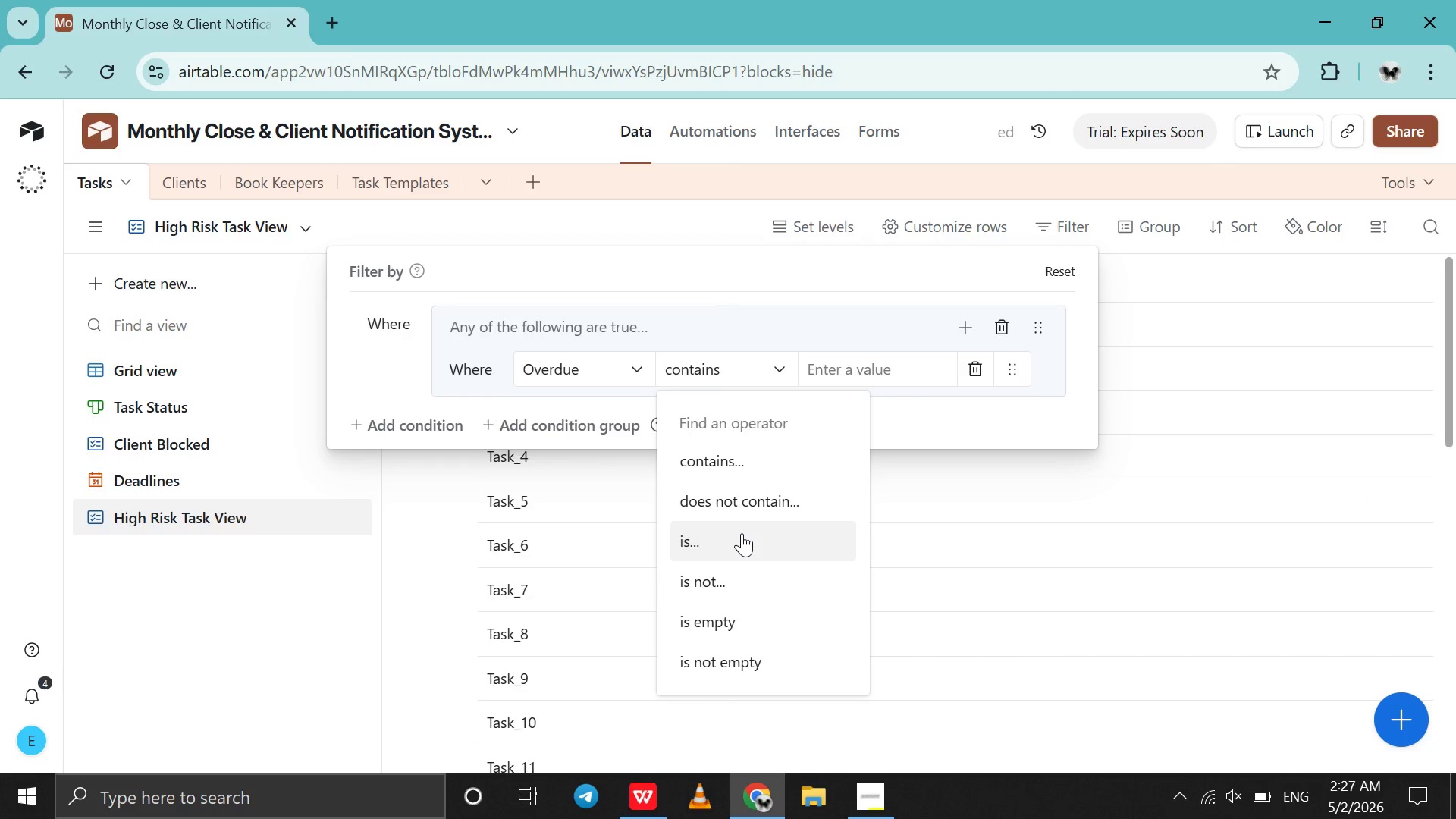 
double_click([742, 533])
 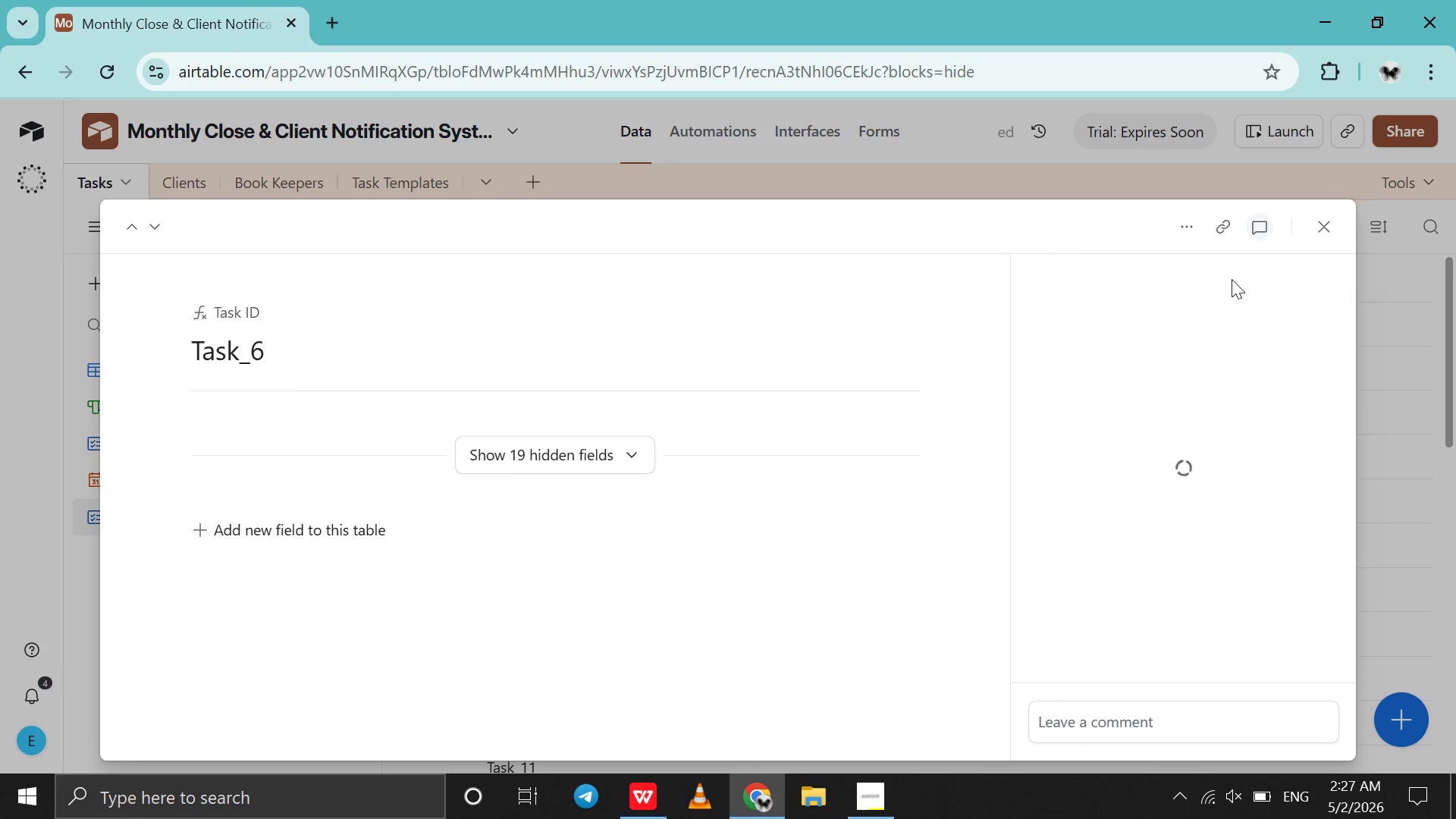 
scroll: coordinate [775, 407], scroll_direction: down, amount: 7.0
 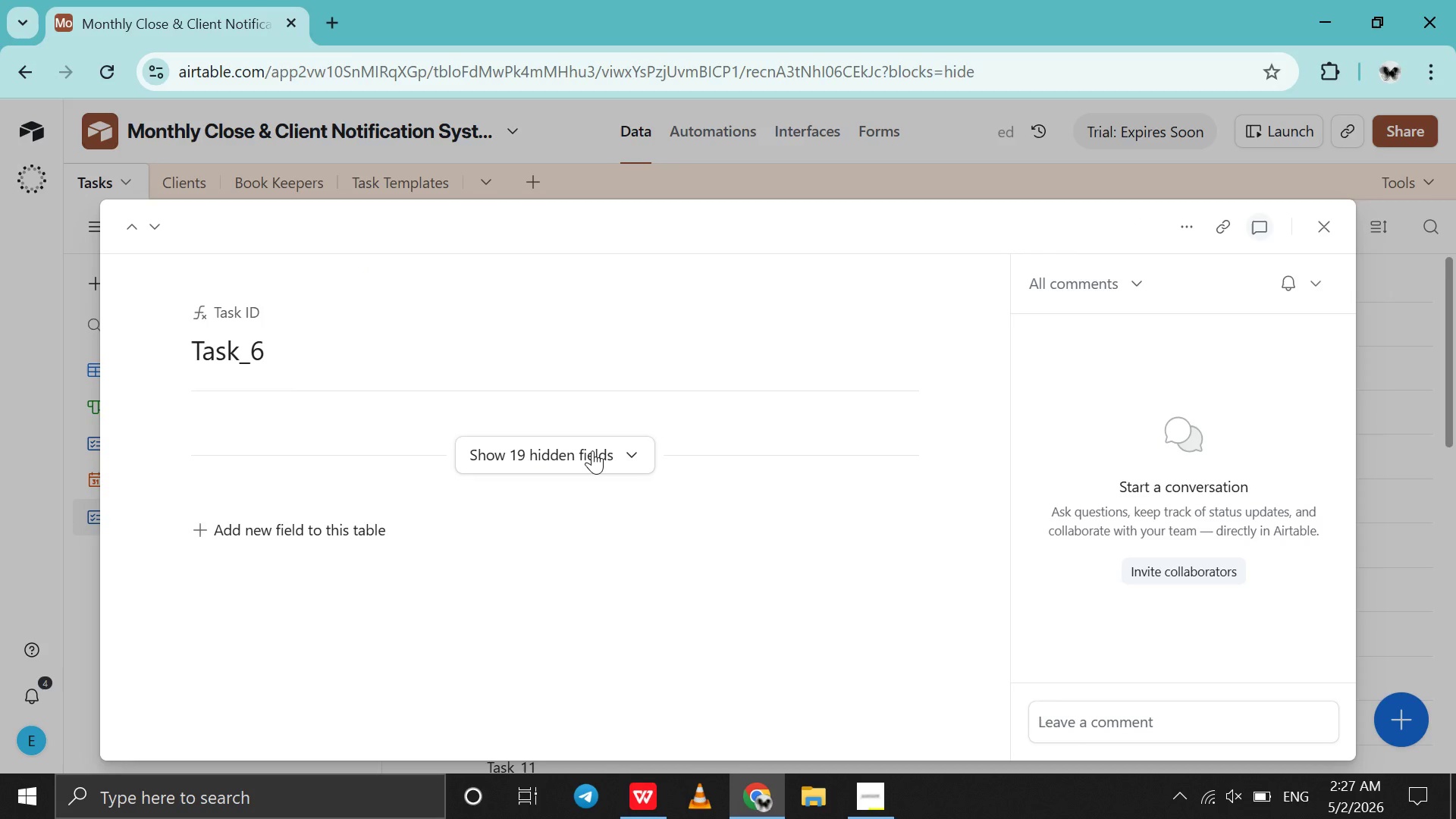 
left_click([592, 450])
 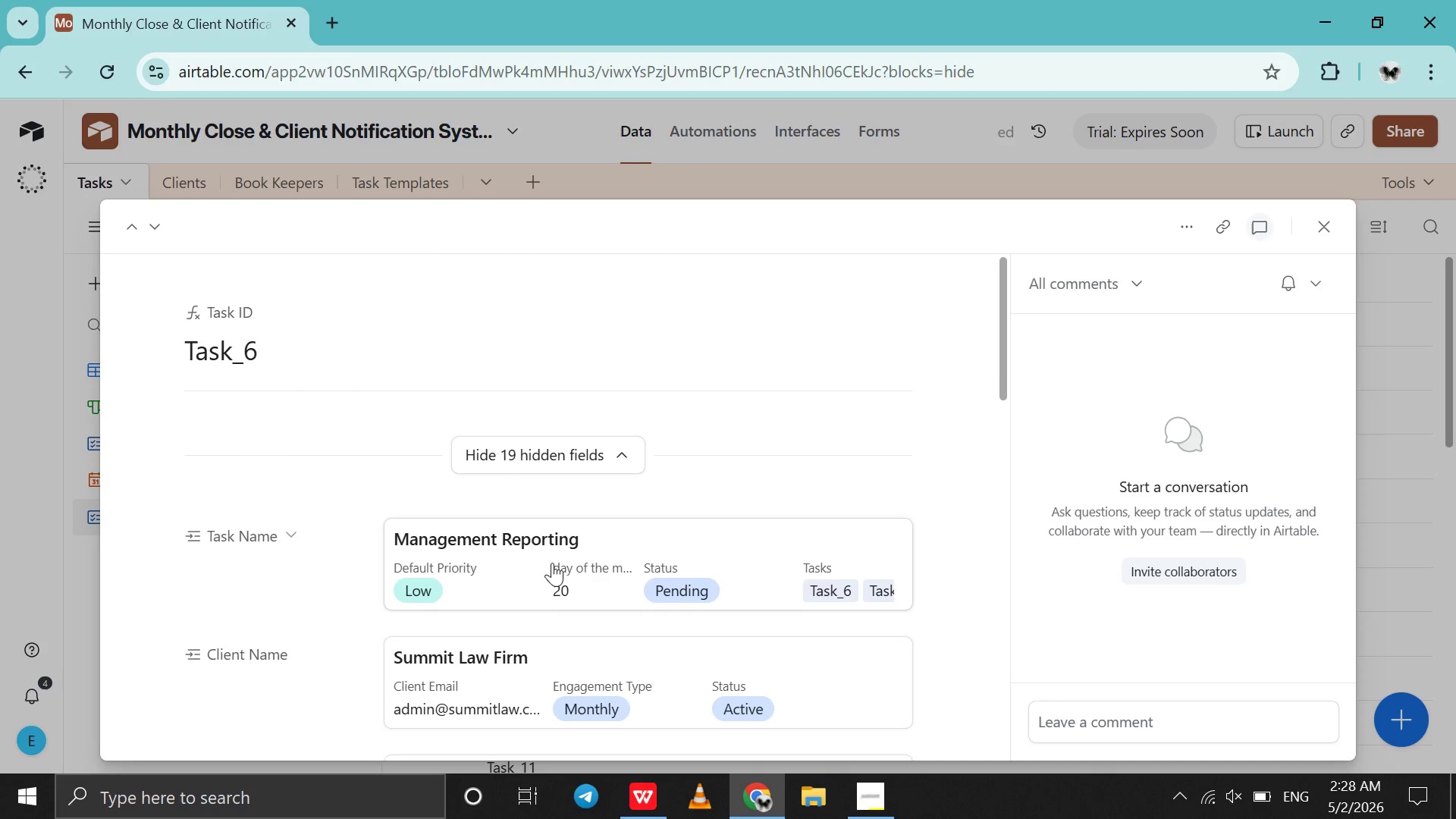 
scroll: coordinate [552, 563], scroll_direction: down, amount: 15.0
 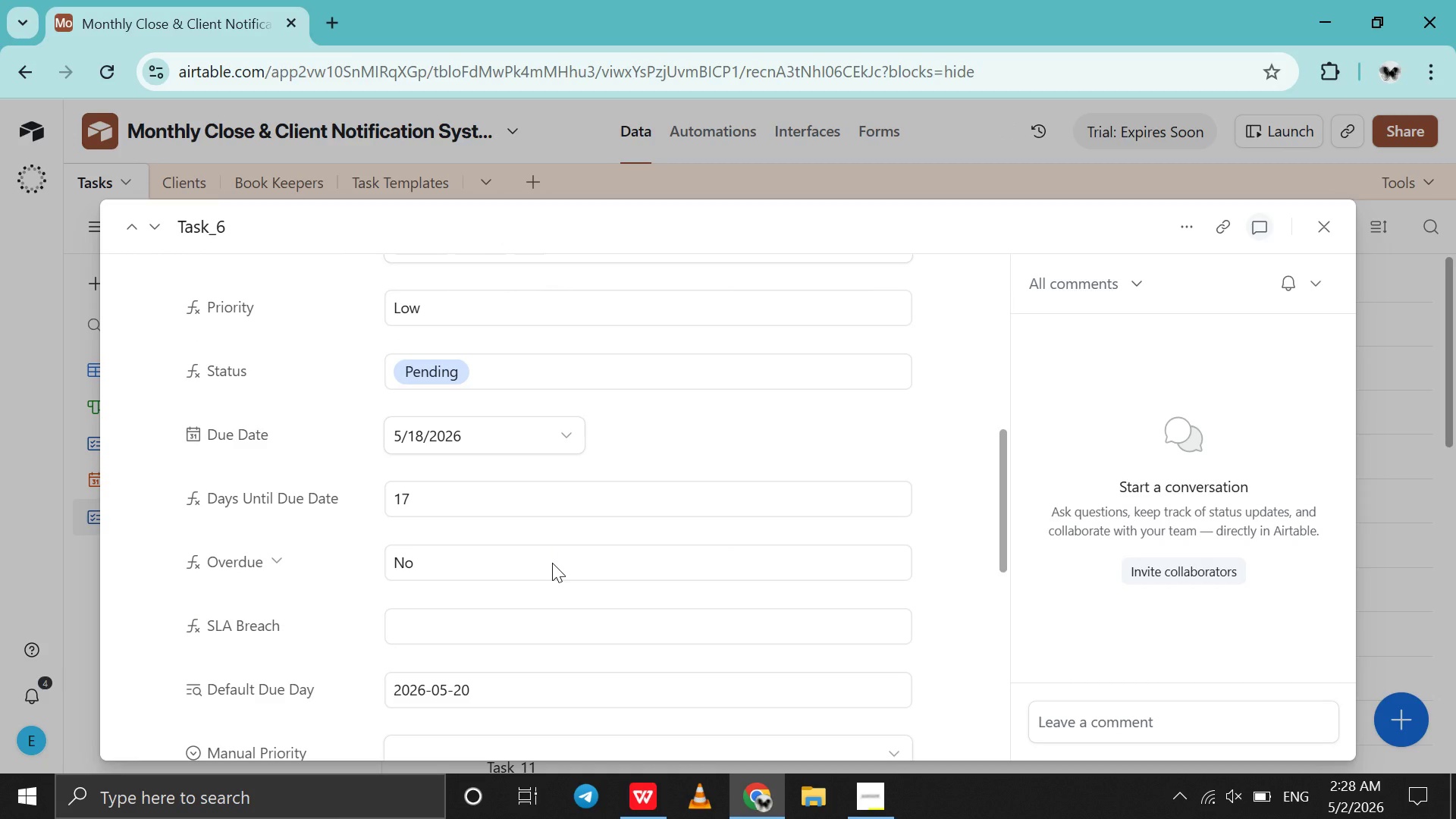 
scroll: coordinate [552, 563], scroll_direction: none, amount: 0.0
 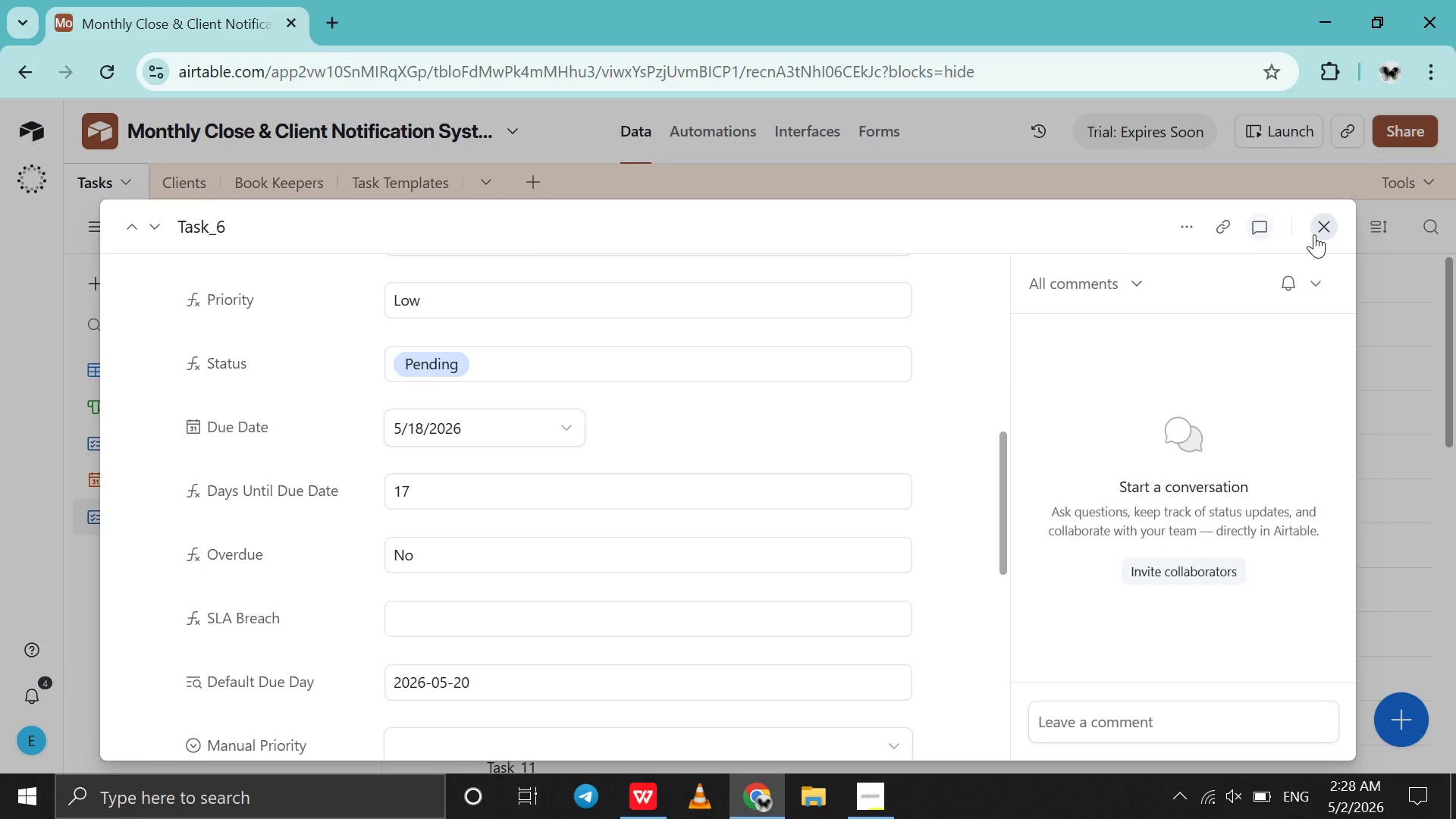 
left_click([1314, 234])
 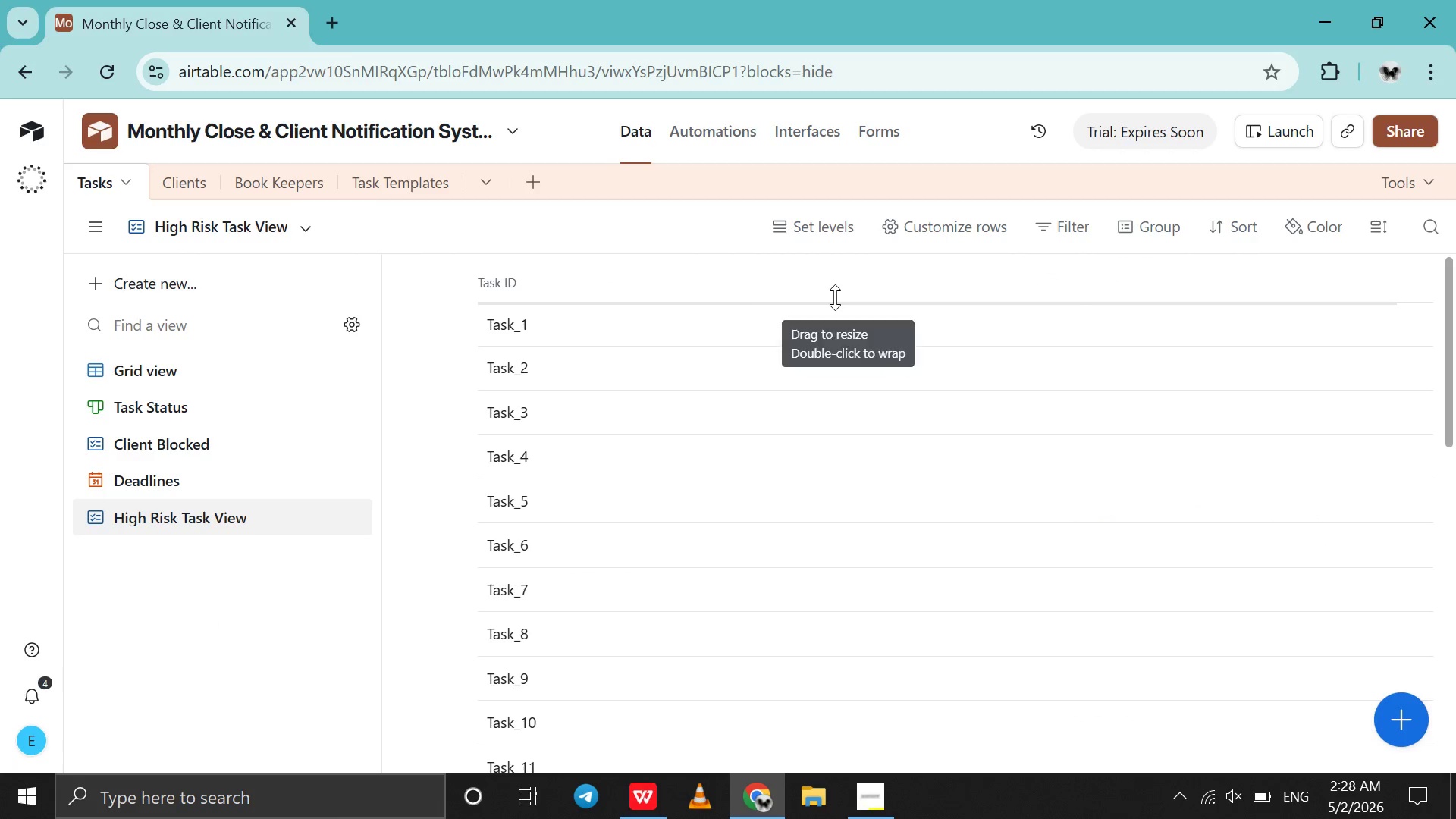 
scroll: coordinate [835, 297], scroll_direction: up, amount: 8.0
 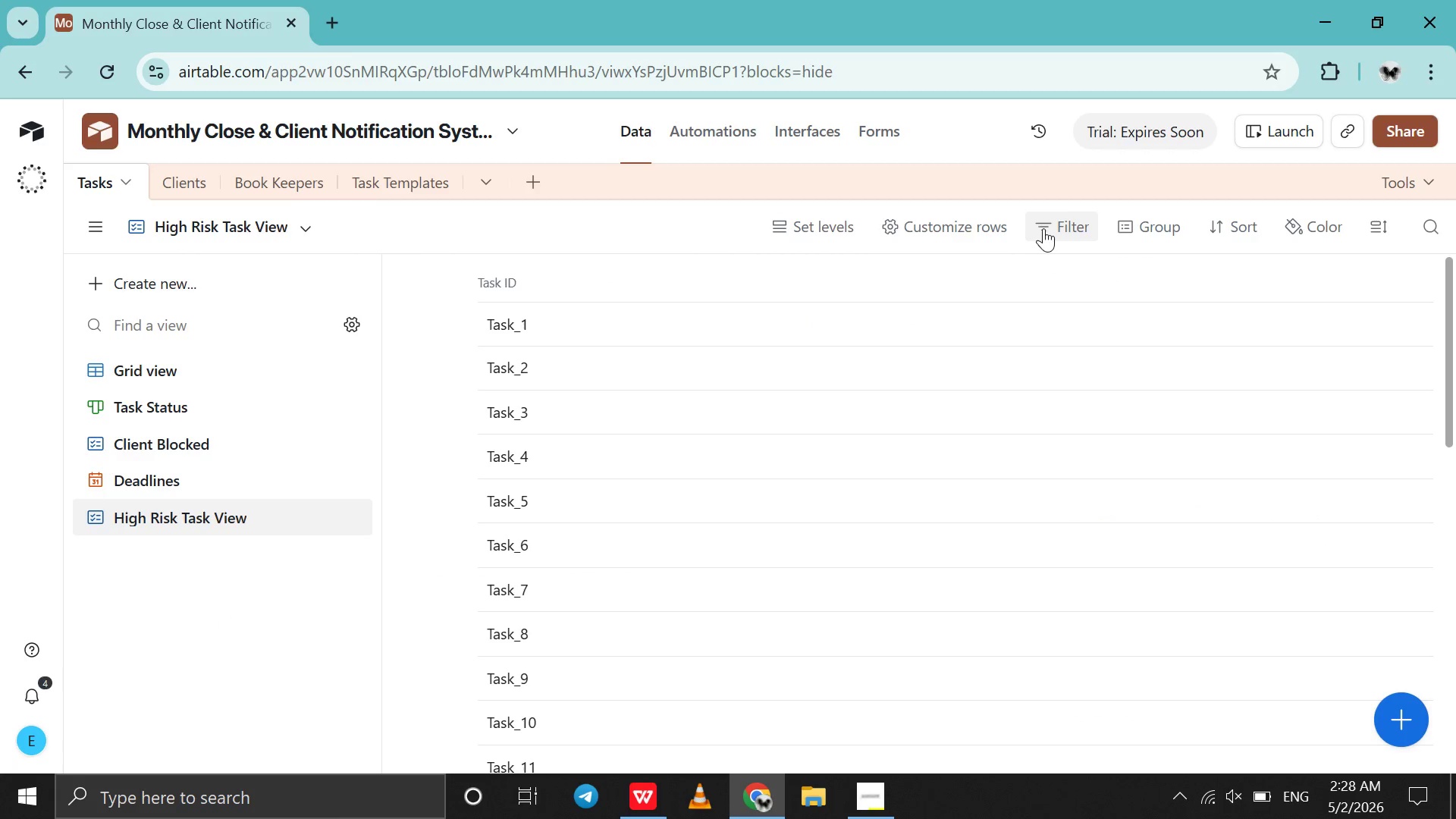 
left_click([1043, 228])
 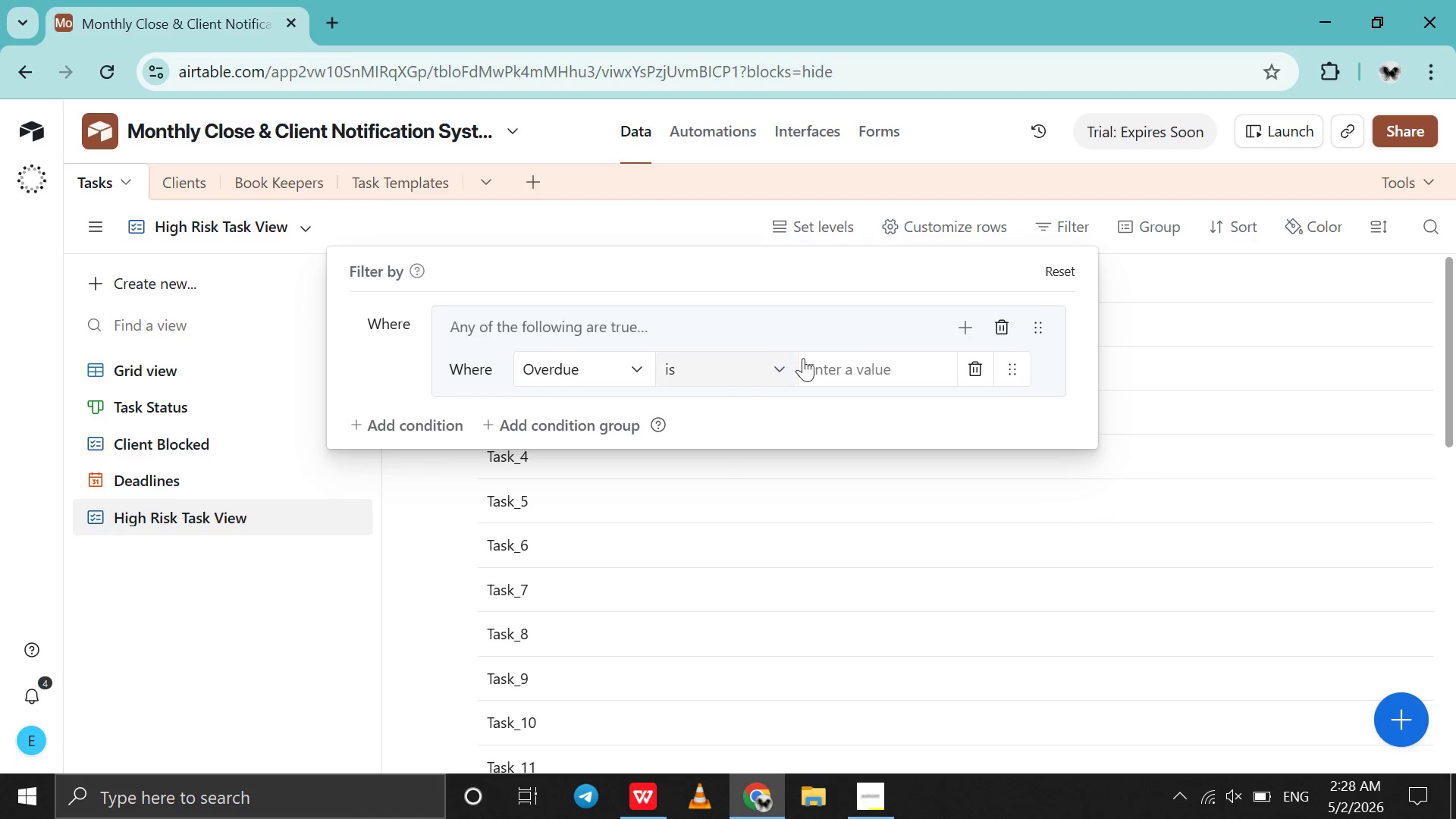 
left_click([818, 362])
 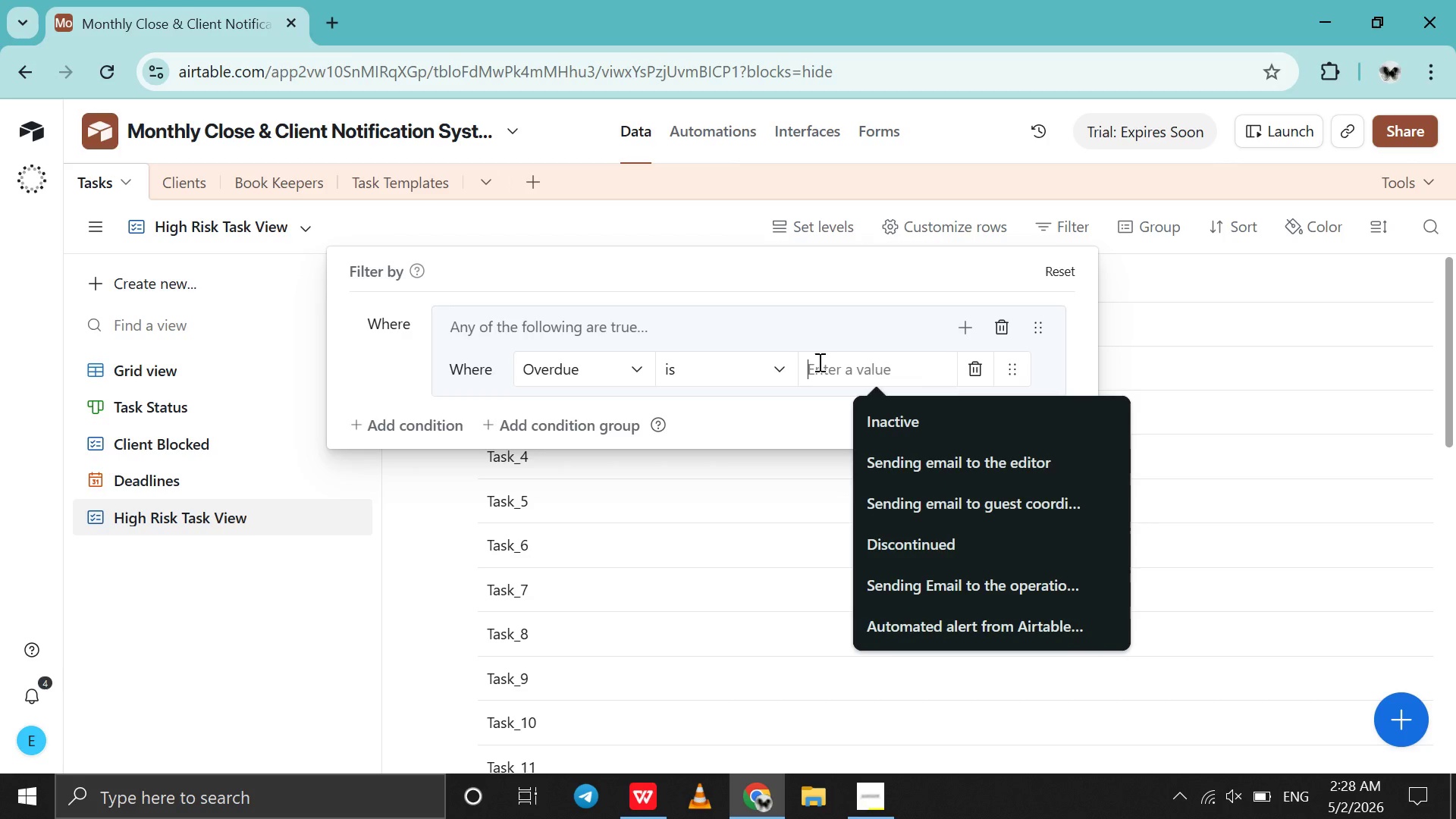 
type(Yes)
 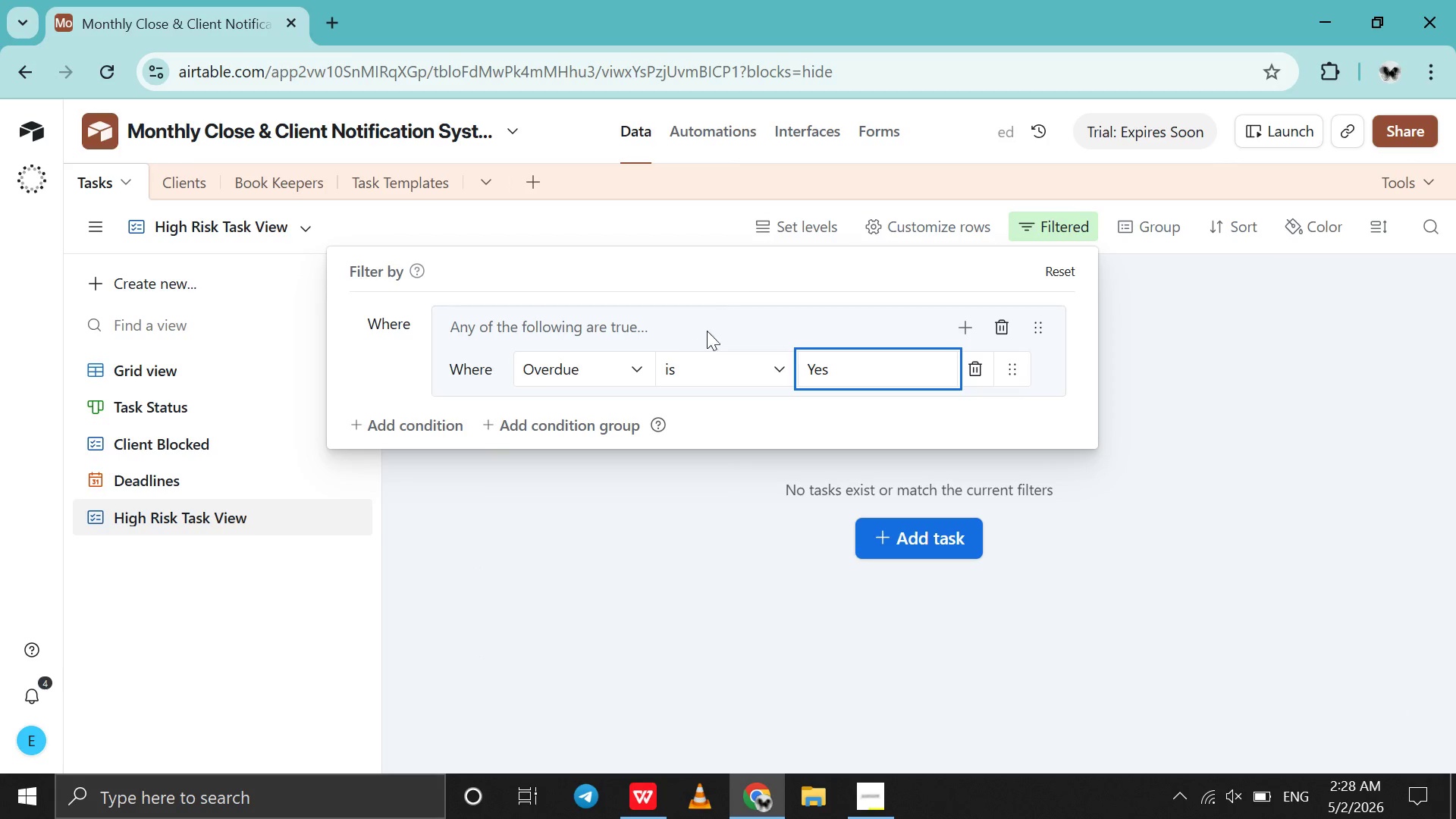 
left_click([739, 317])
 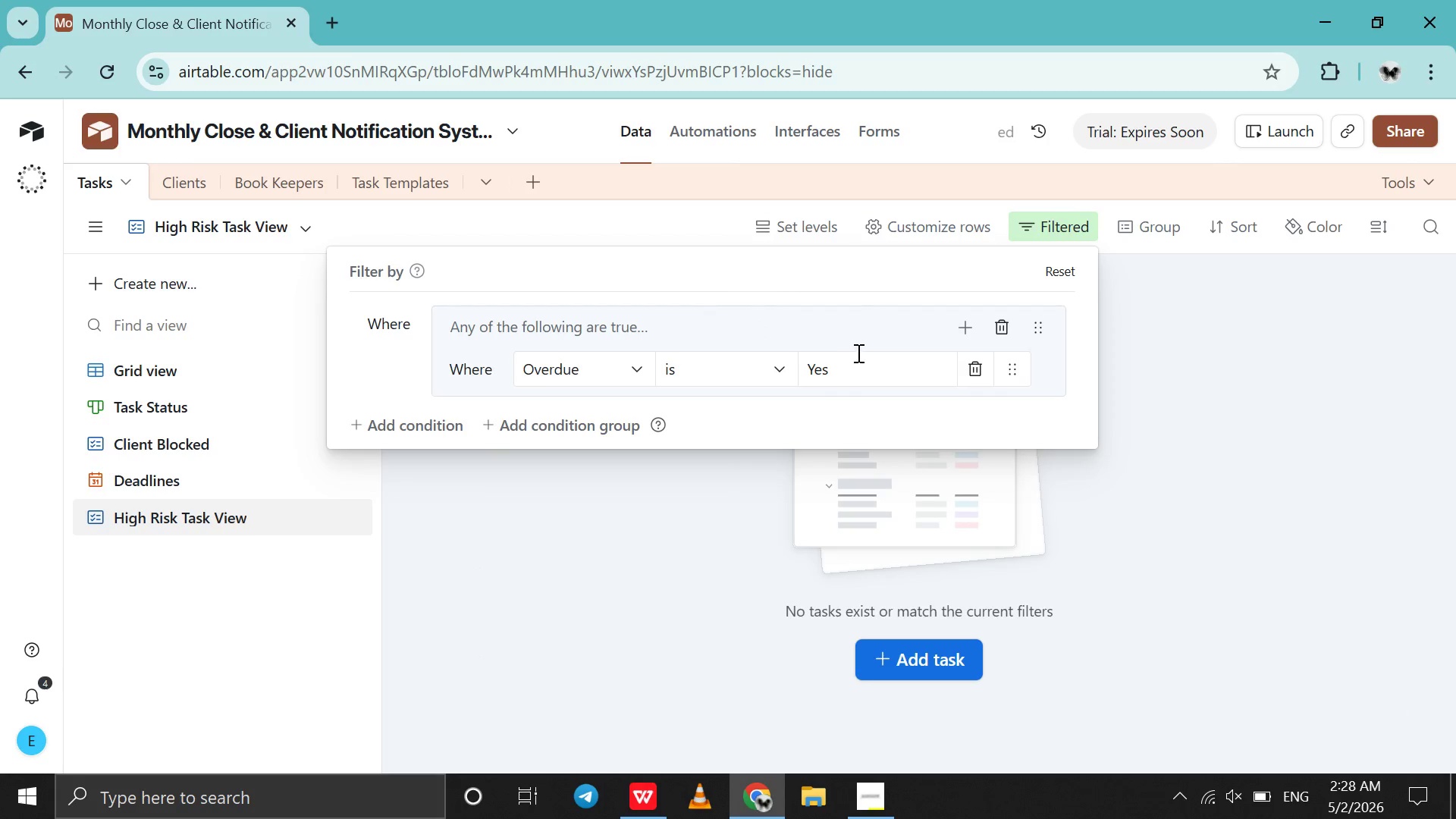 
left_click([857, 353])
 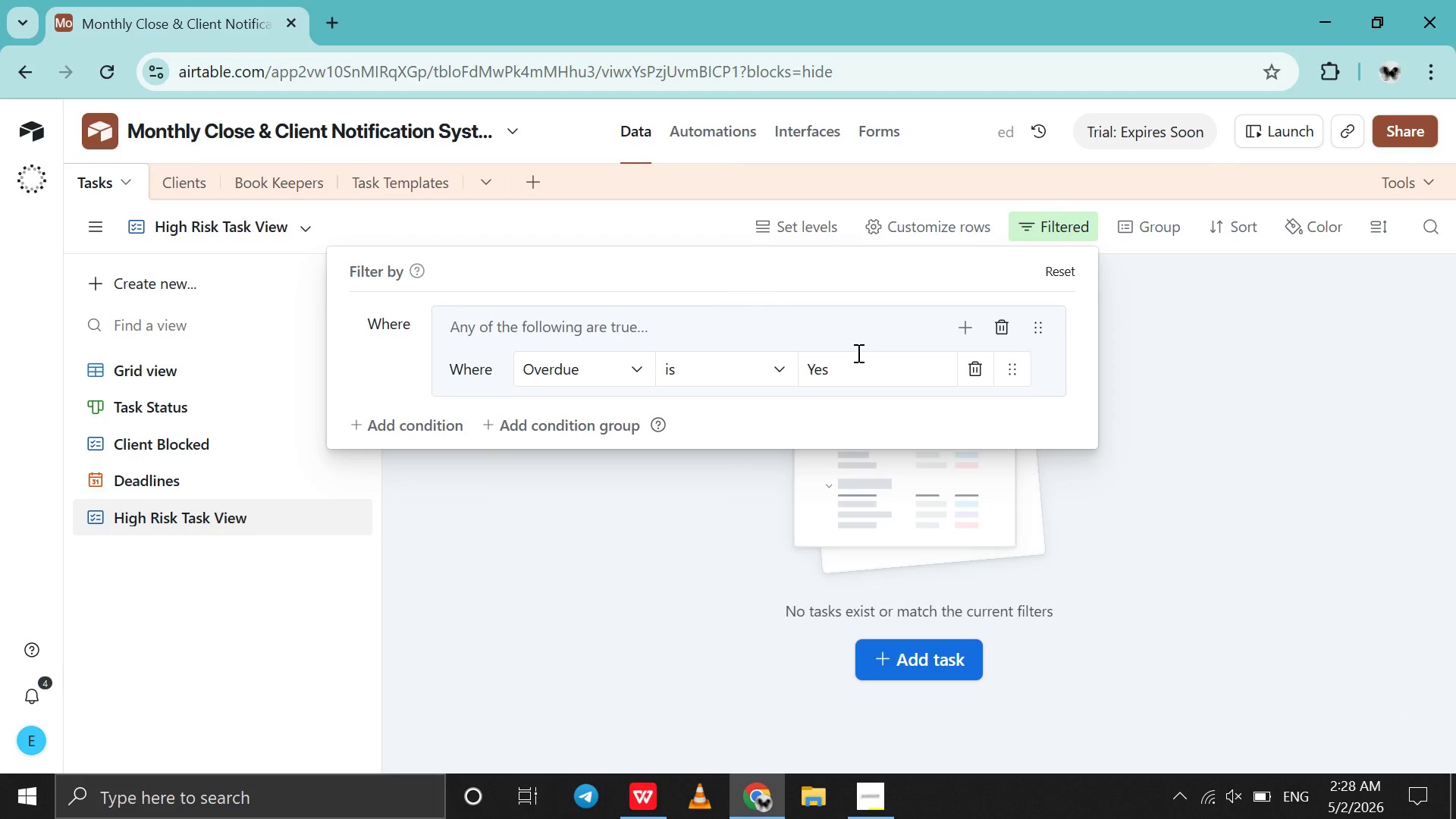 
key(Backspace)
 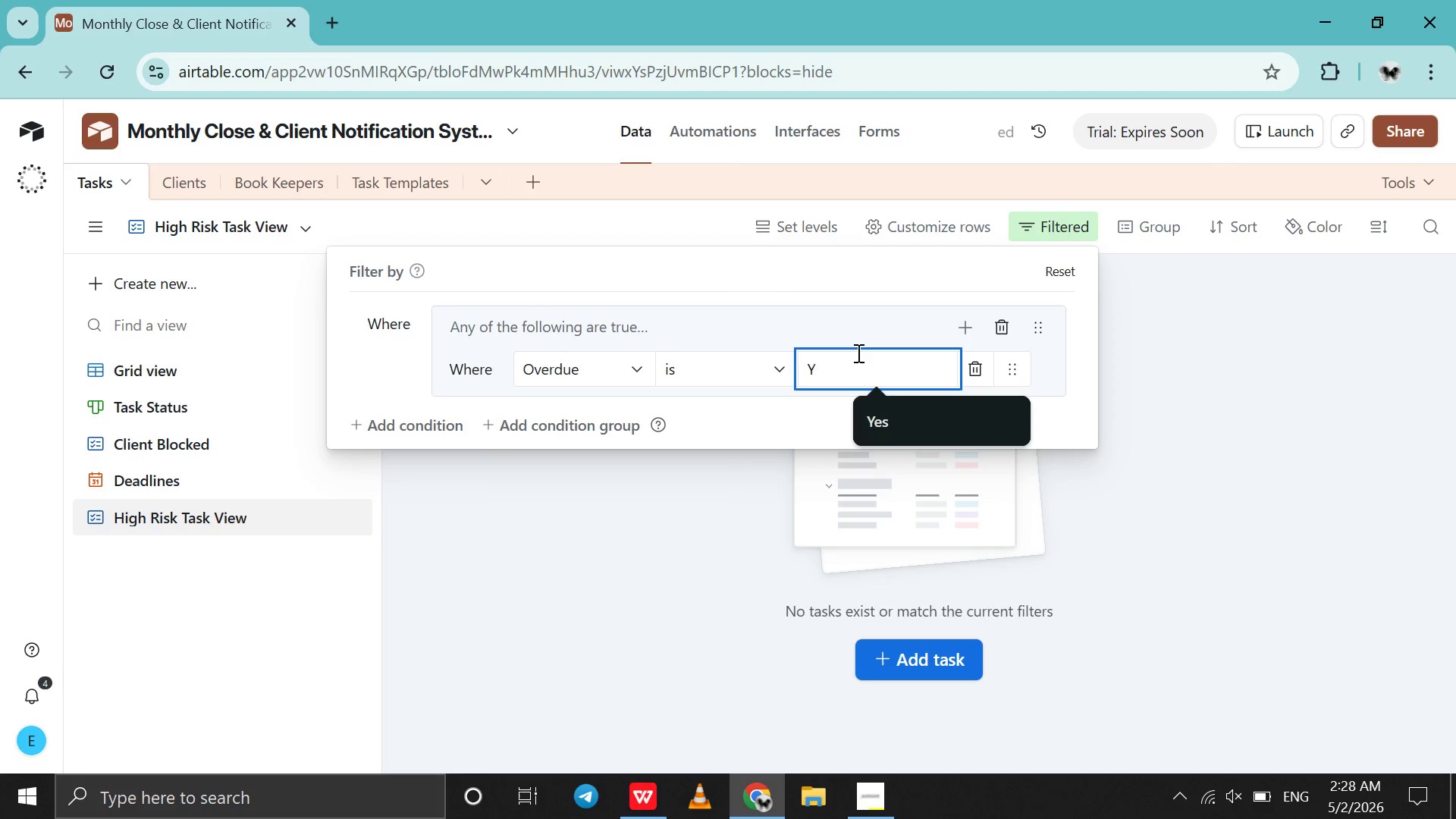 
key(Backspace)
 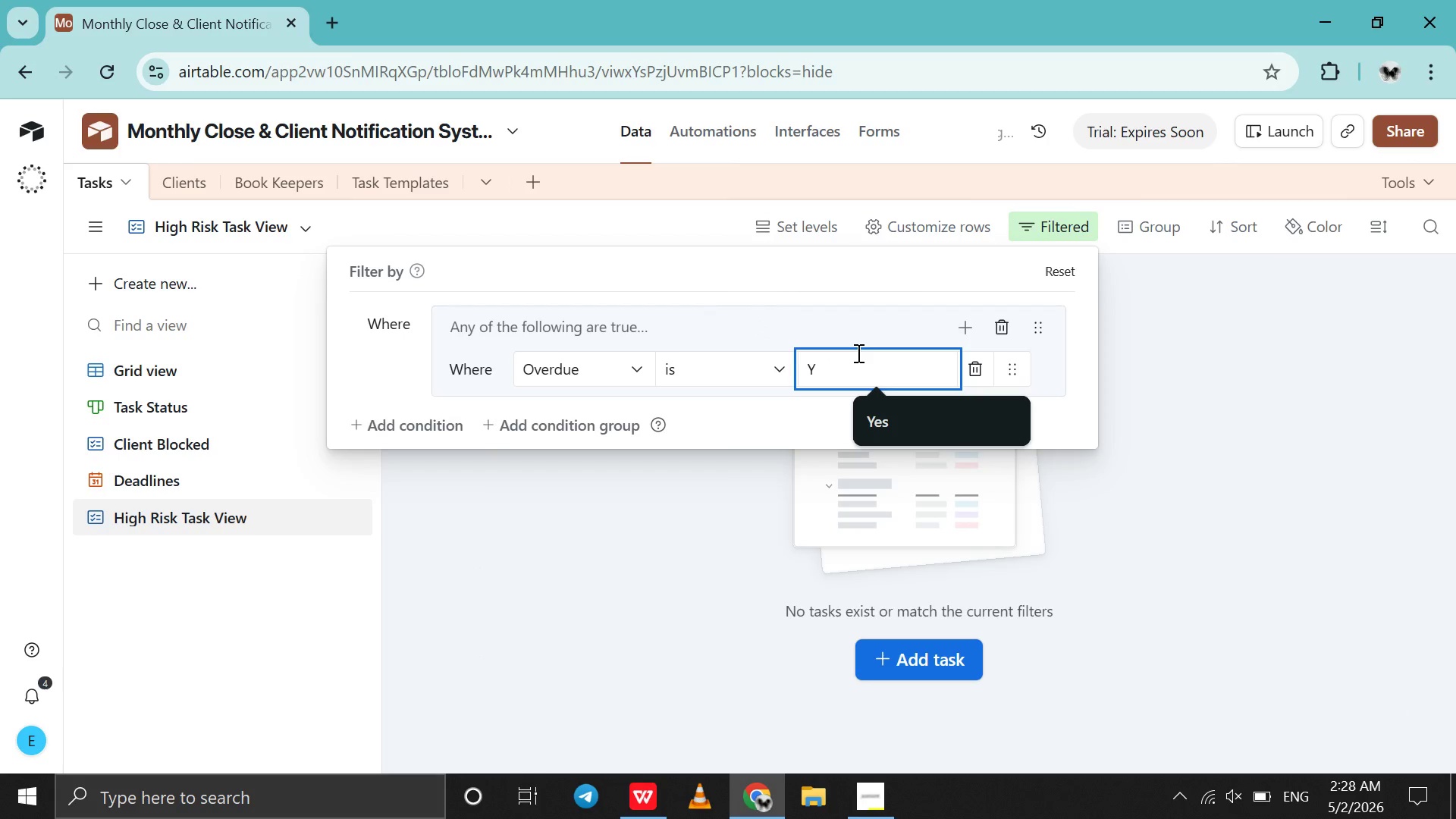 
key(Shift+N)
 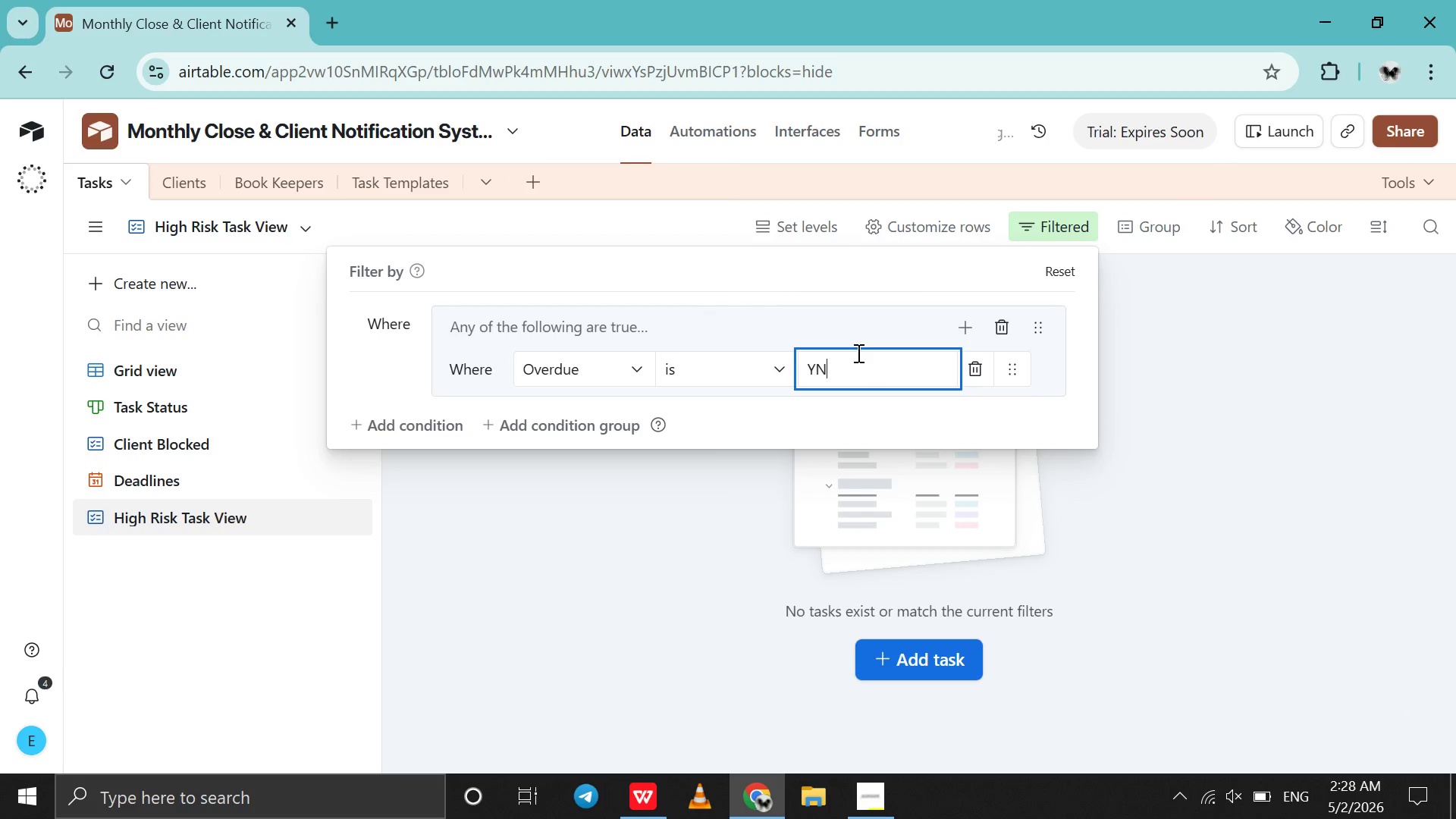 
key(ArrowLeft)
 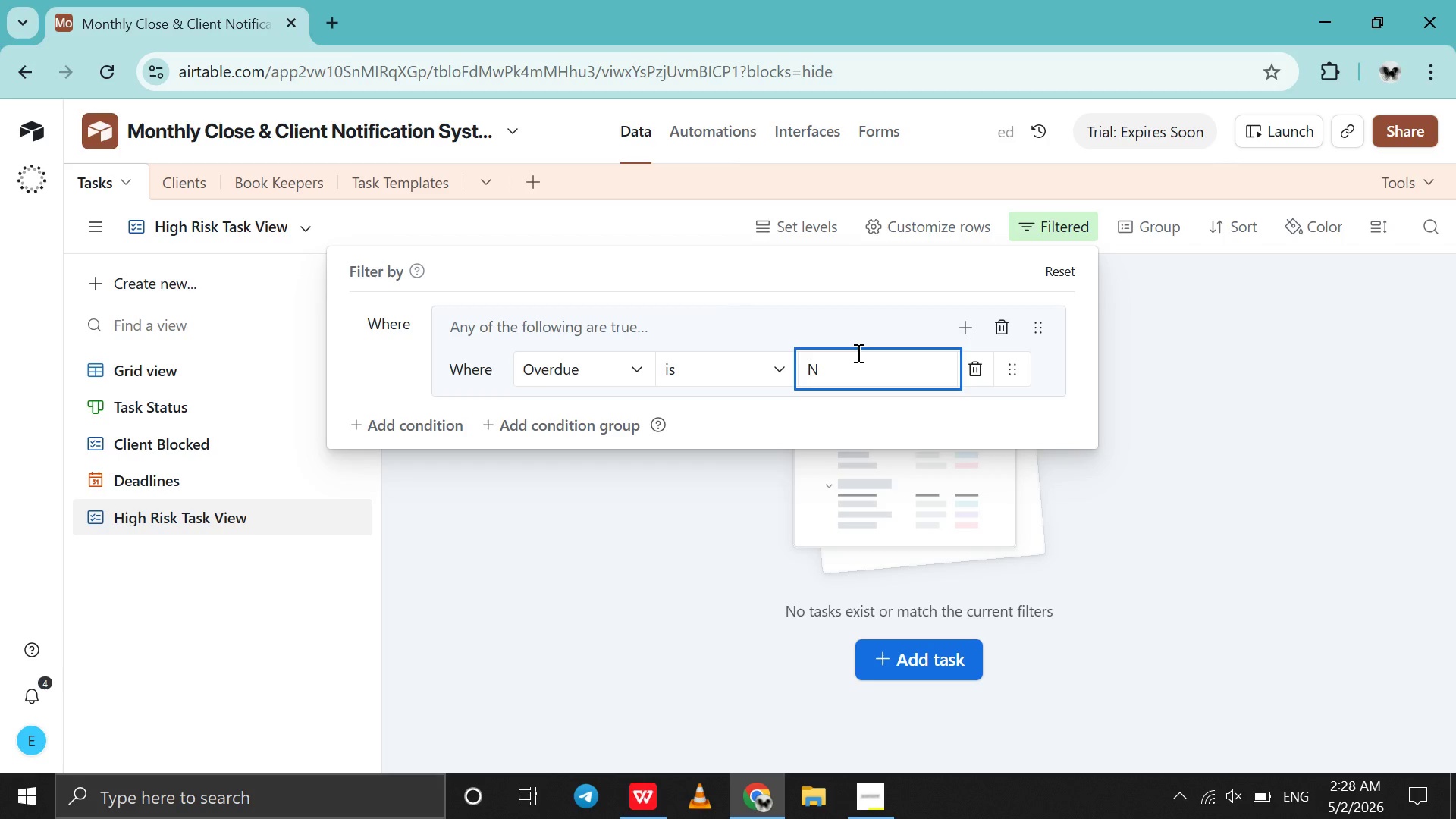 
key(Backspace)
 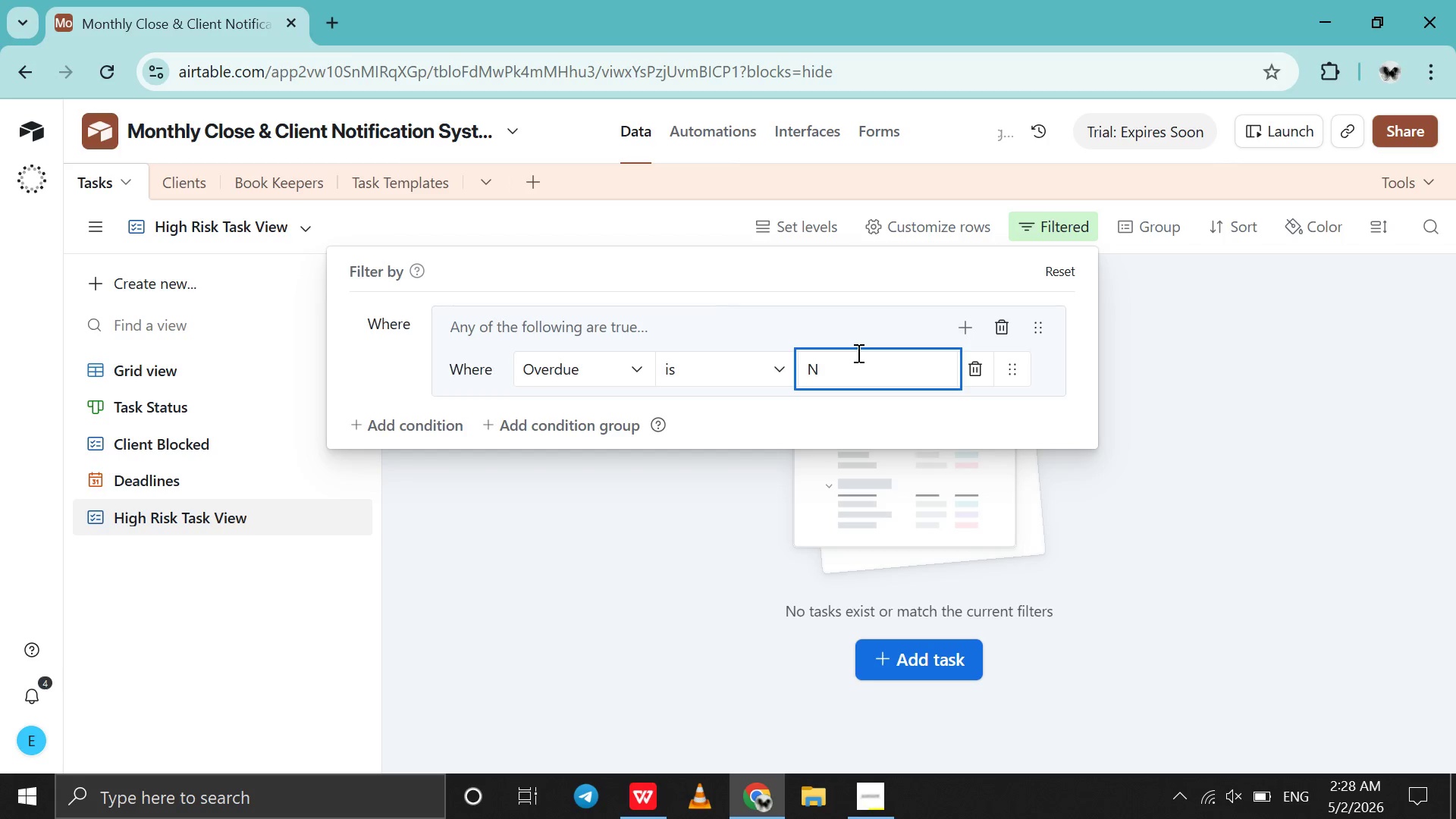 
key(O)
 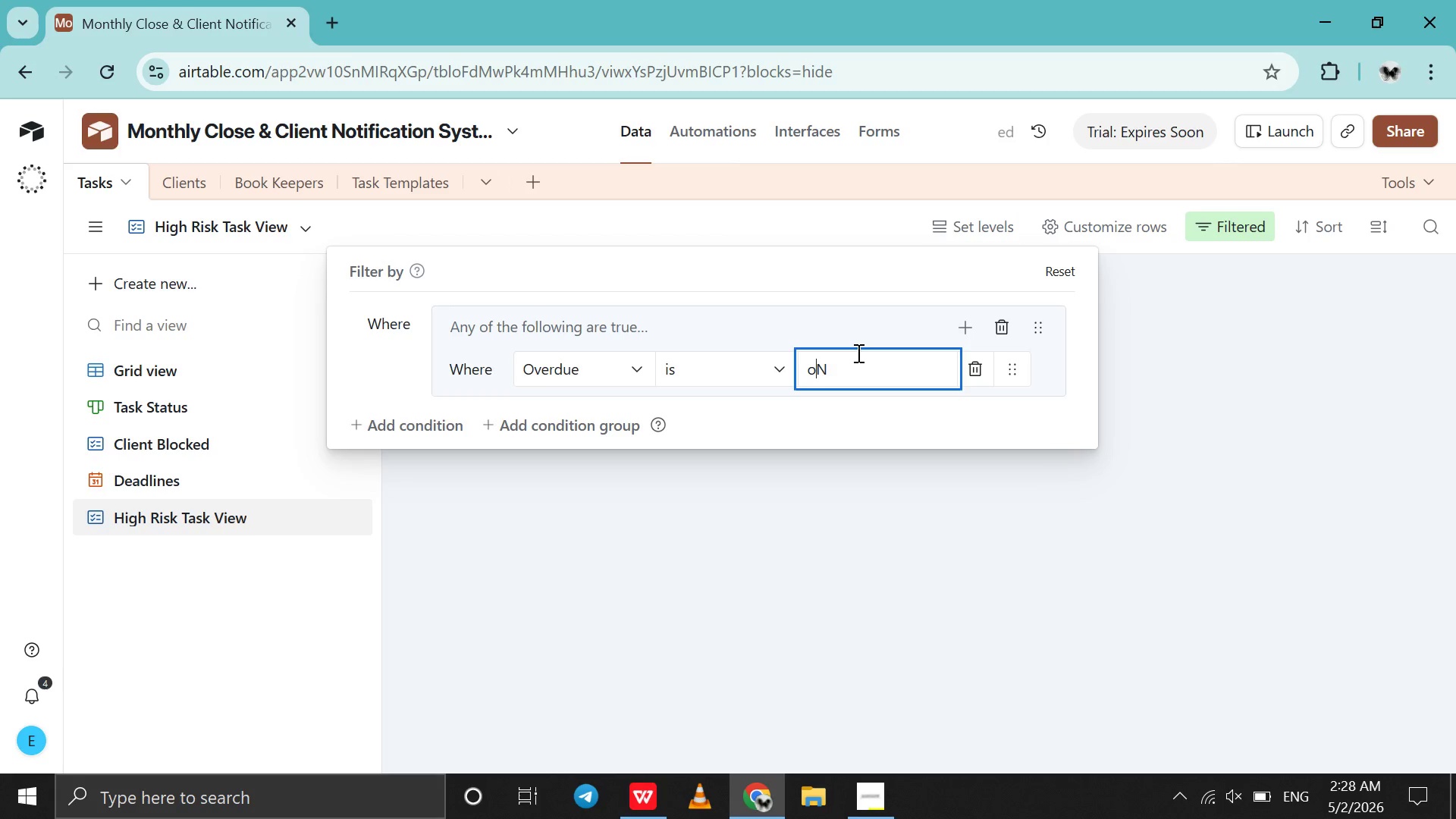 
key(ArrowRight)
 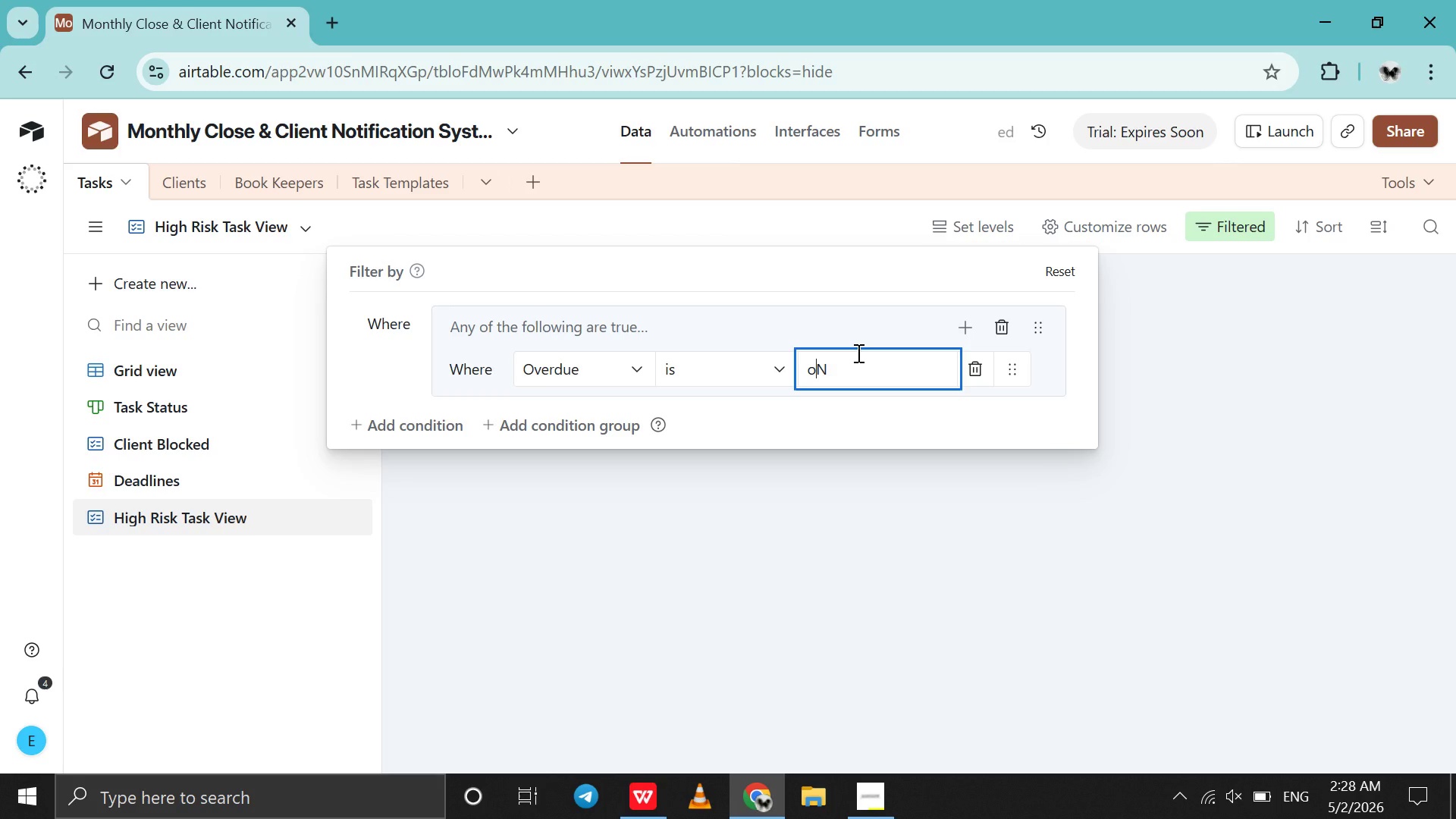 
key(Backspace)
 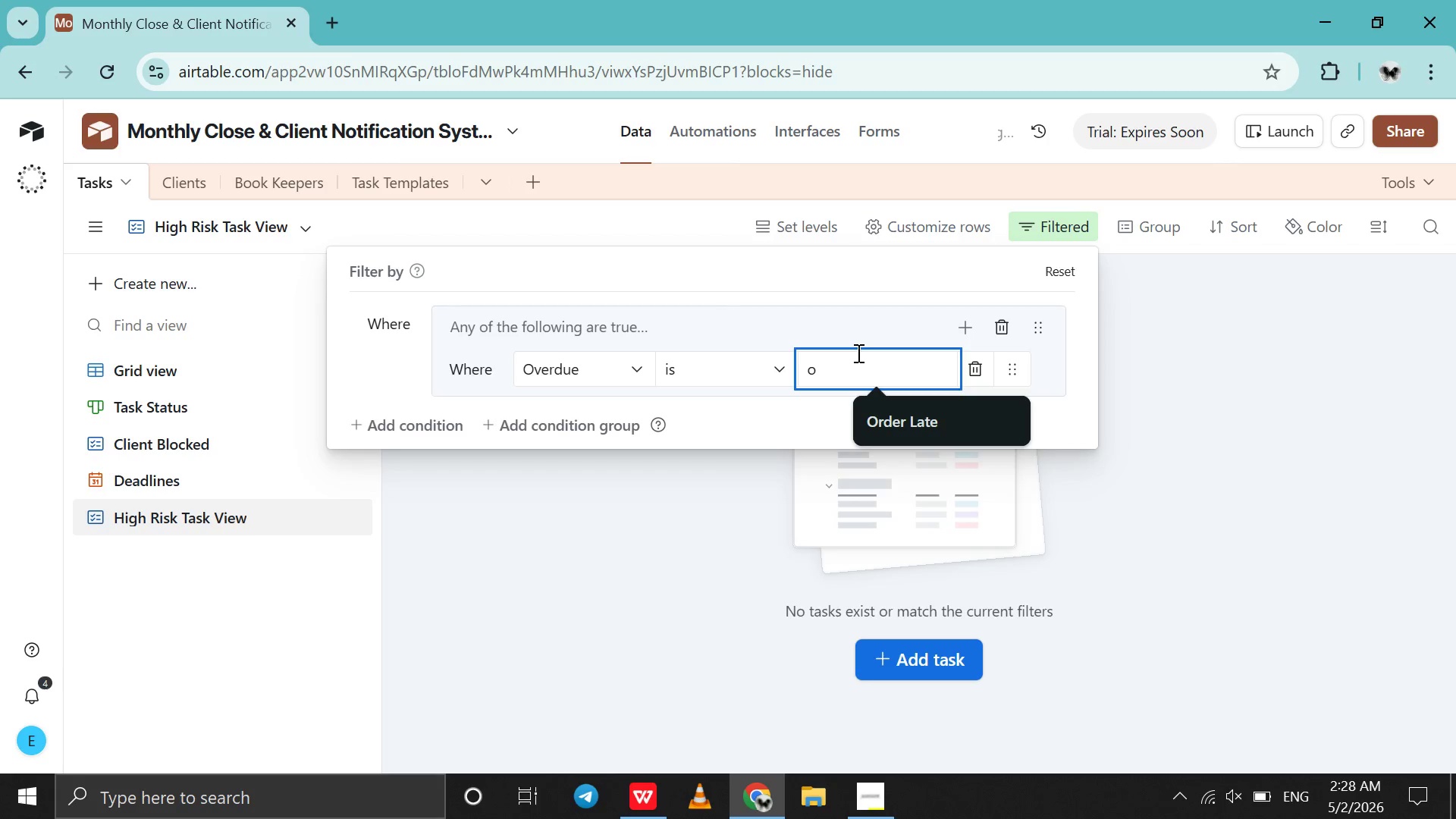 
key(ArrowRight)
 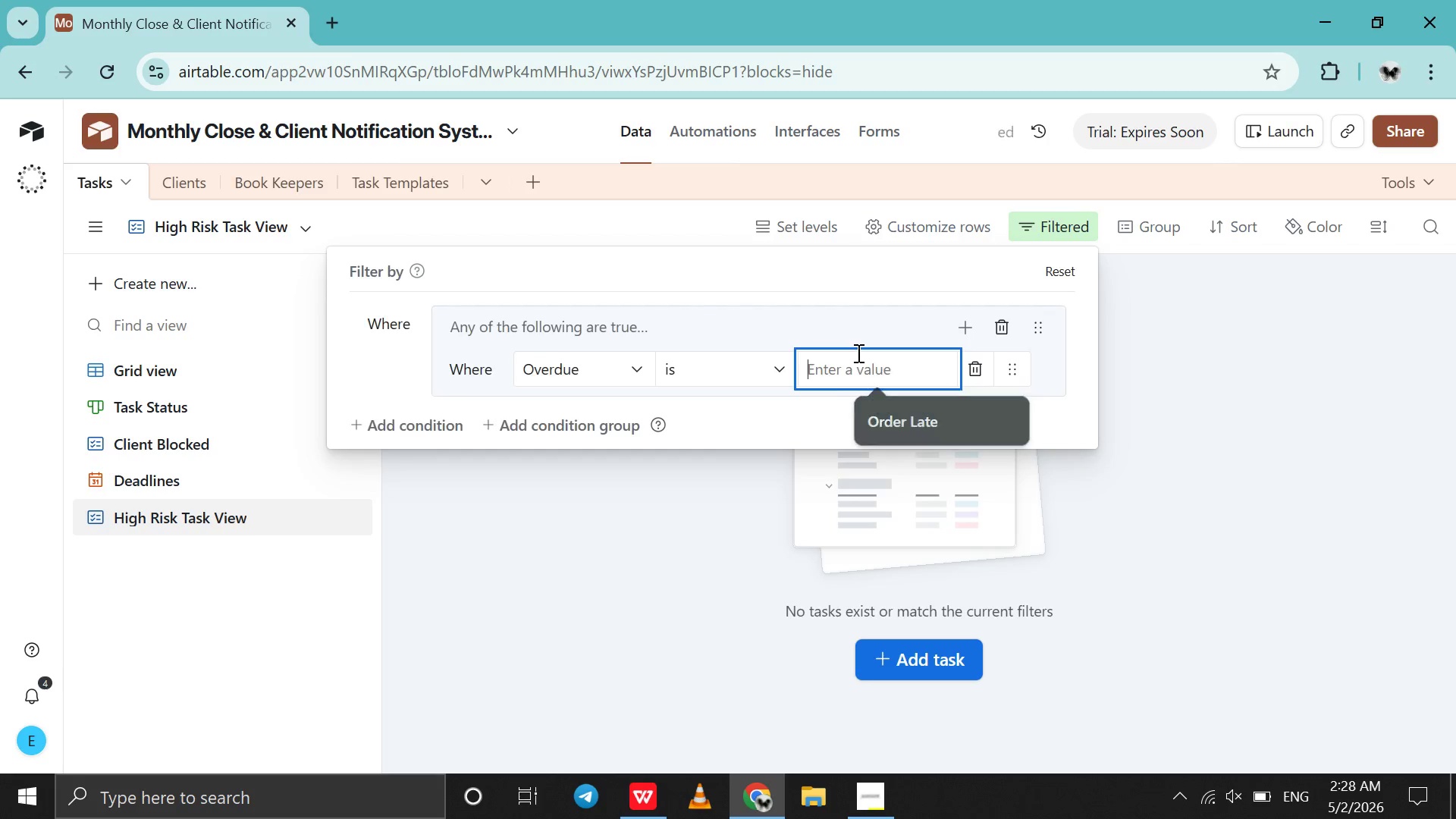 
key(Backspace)
type(No)
key(Backspace)
key(Backspace)
type(Yes)
 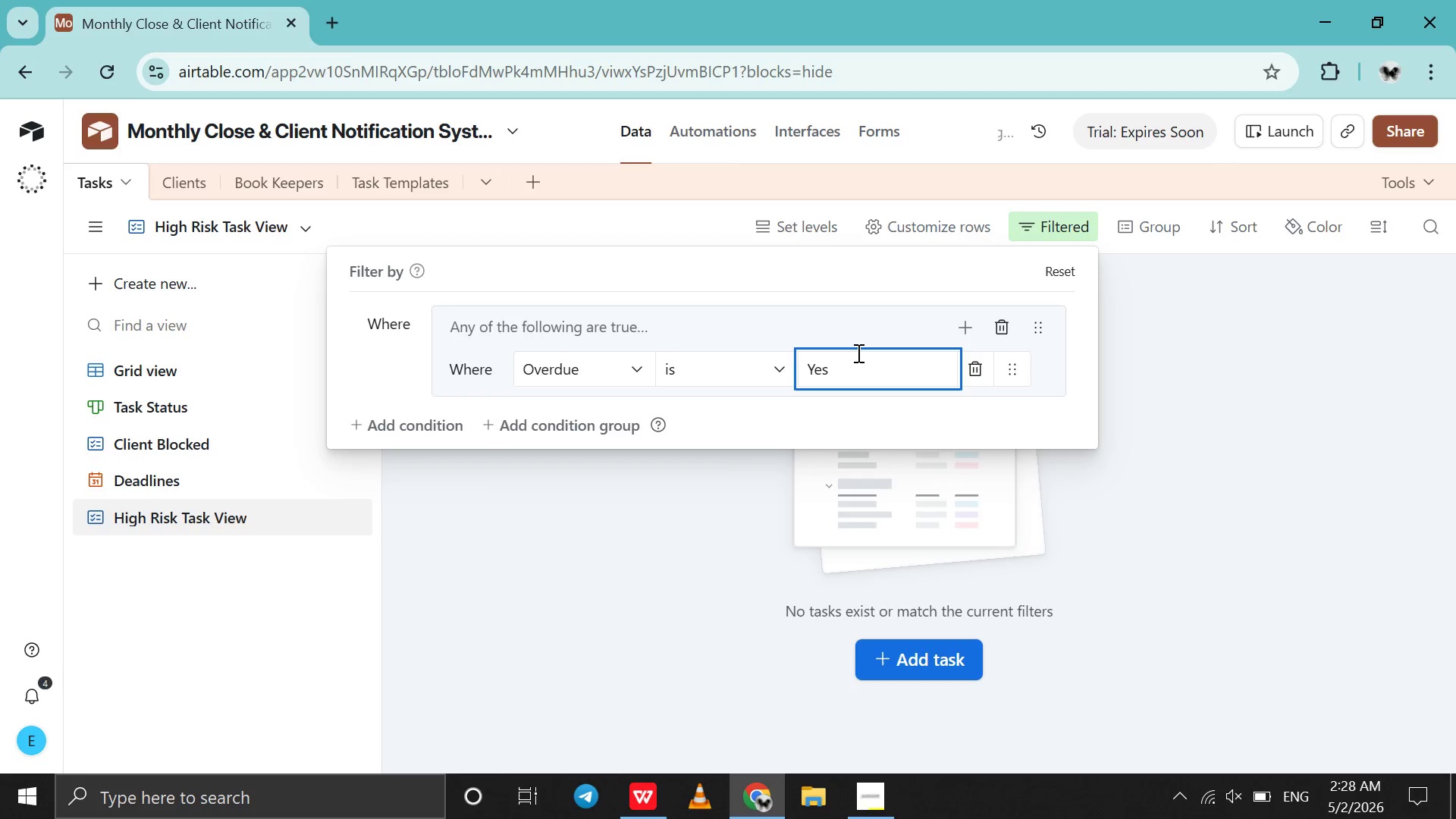 
left_click([962, 320])
 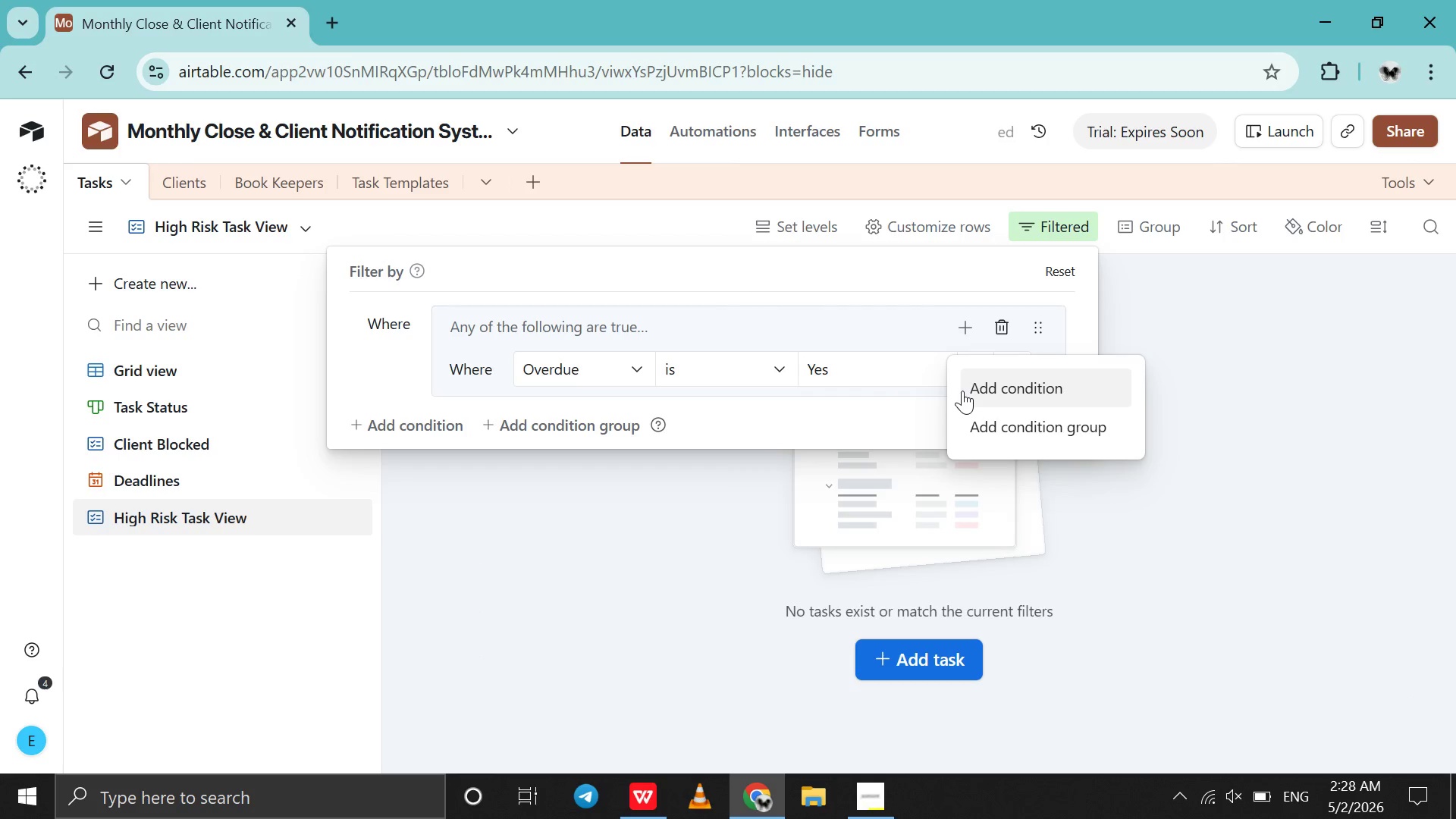 
left_click([962, 391])
 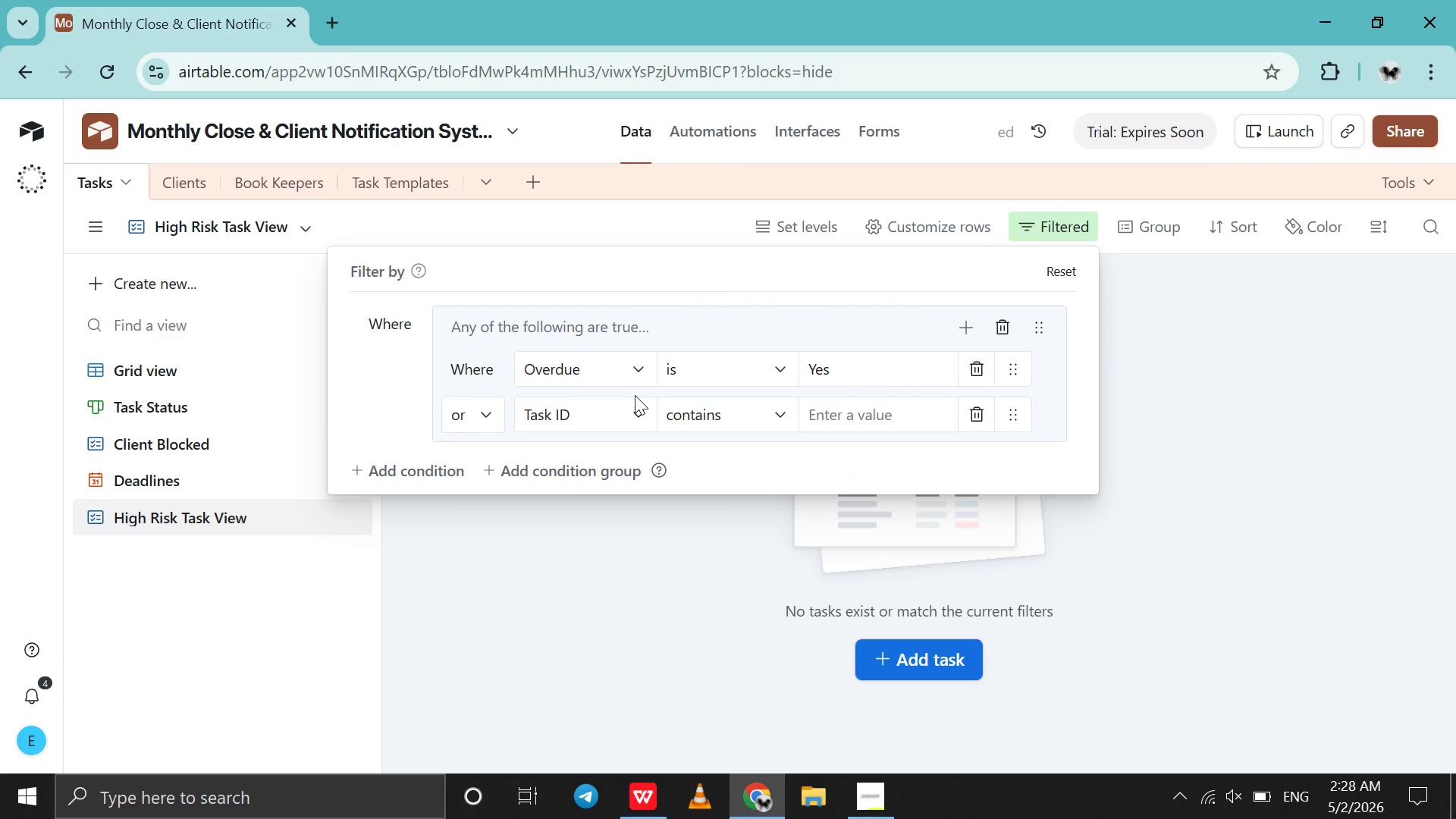 
wait(7.67)
 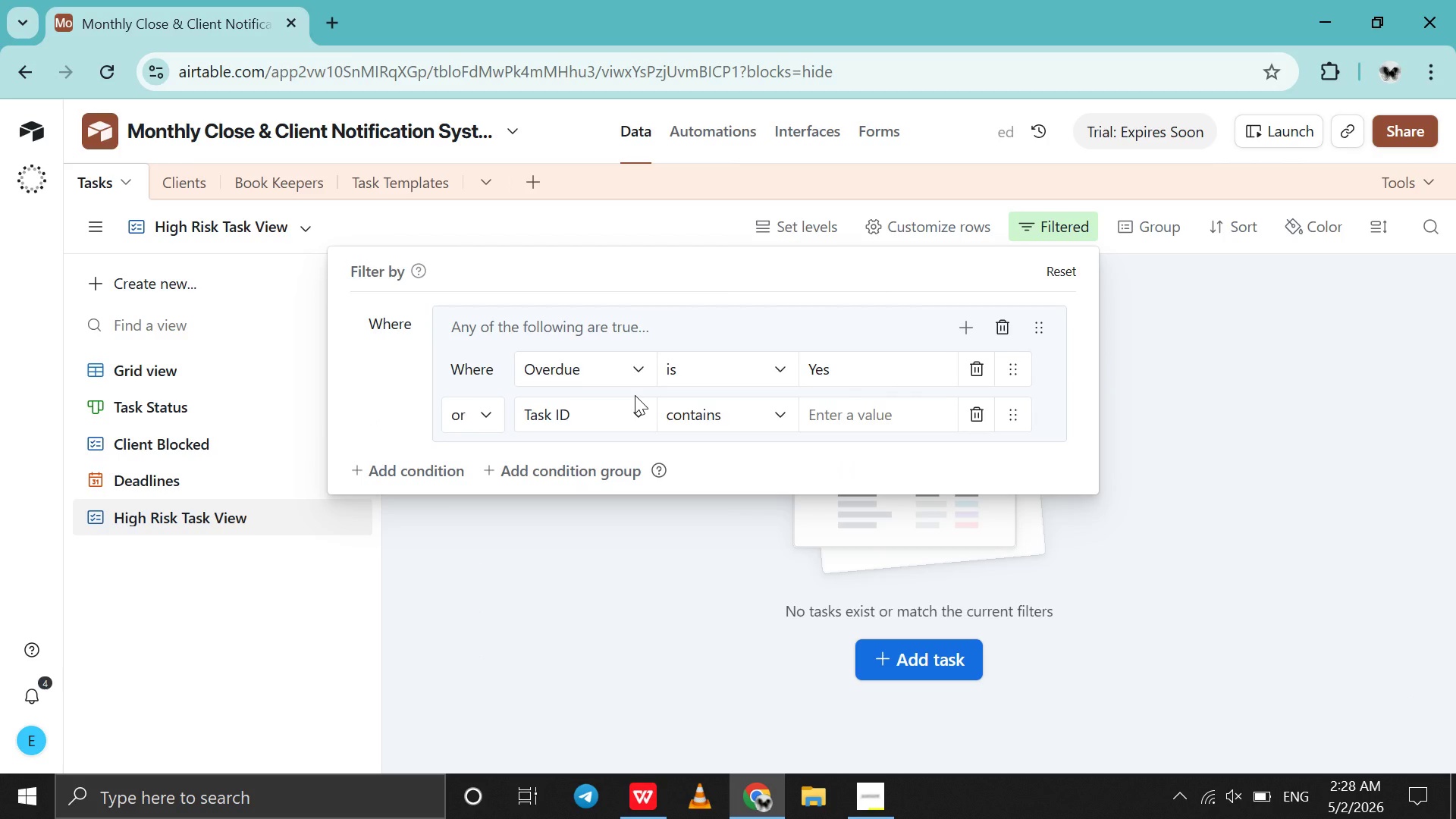 
left_click([625, 400])
 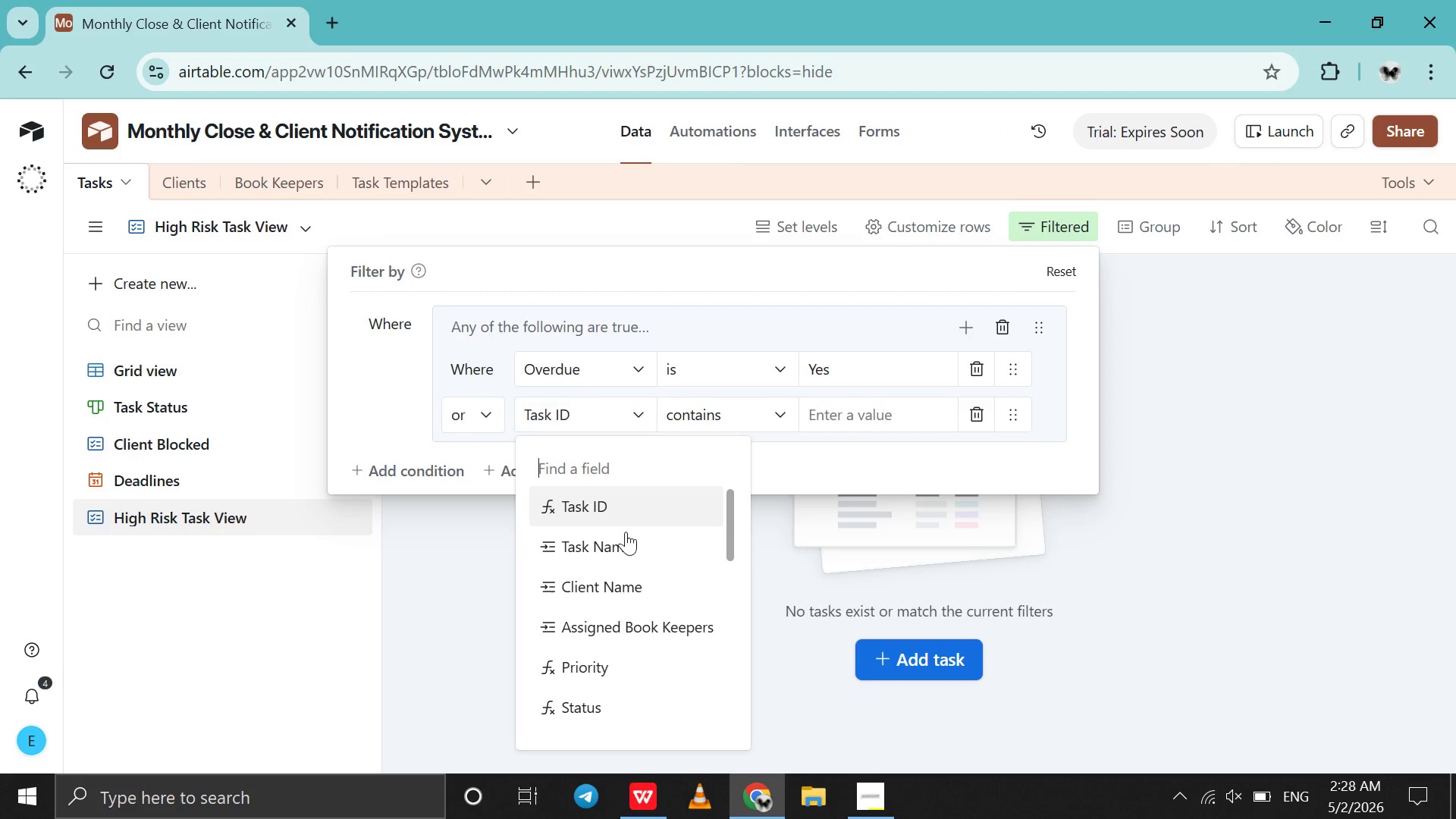 
scroll: coordinate [626, 601], scroll_direction: down, amount: 6.0
 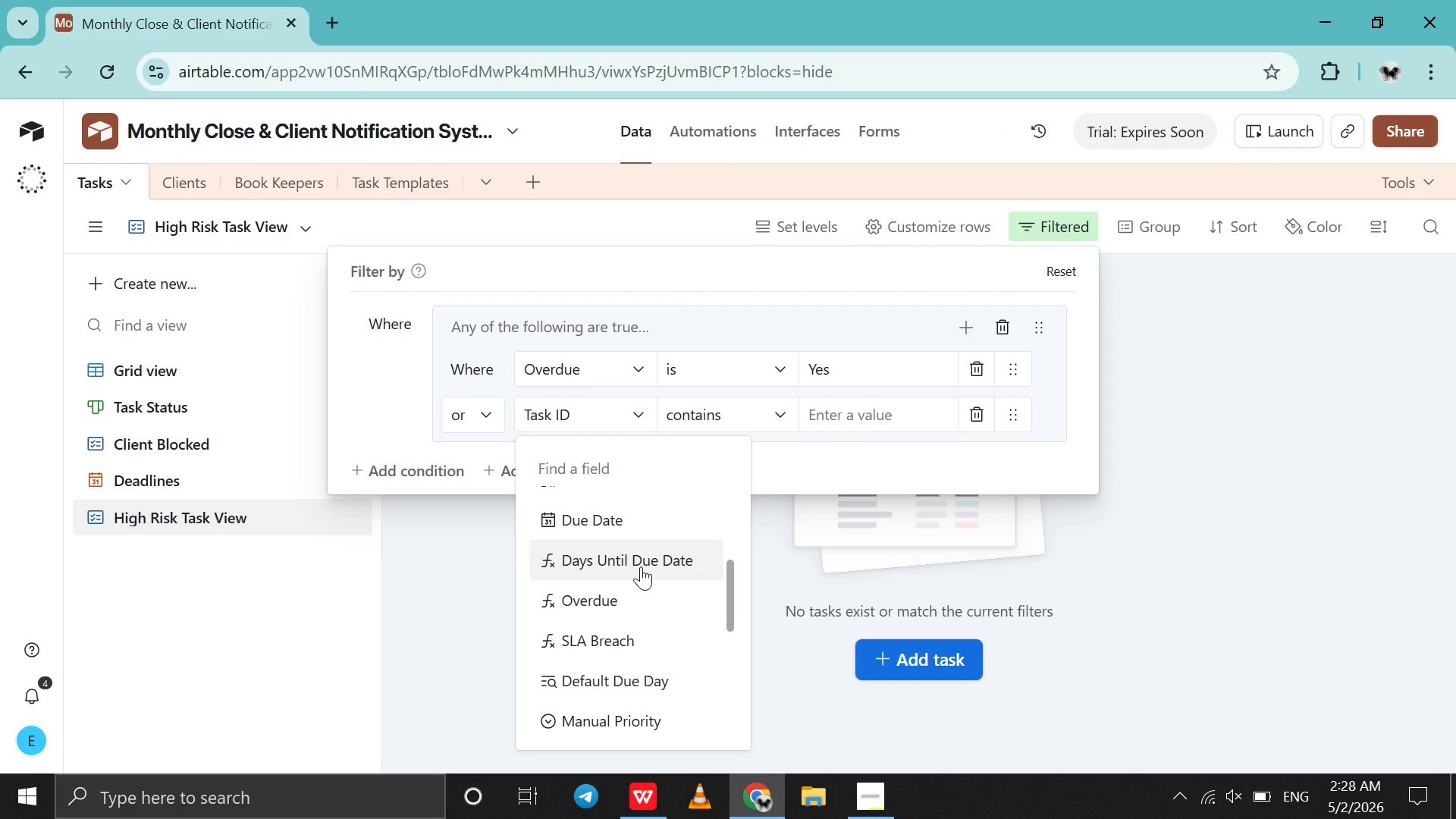 
left_click([641, 566])
 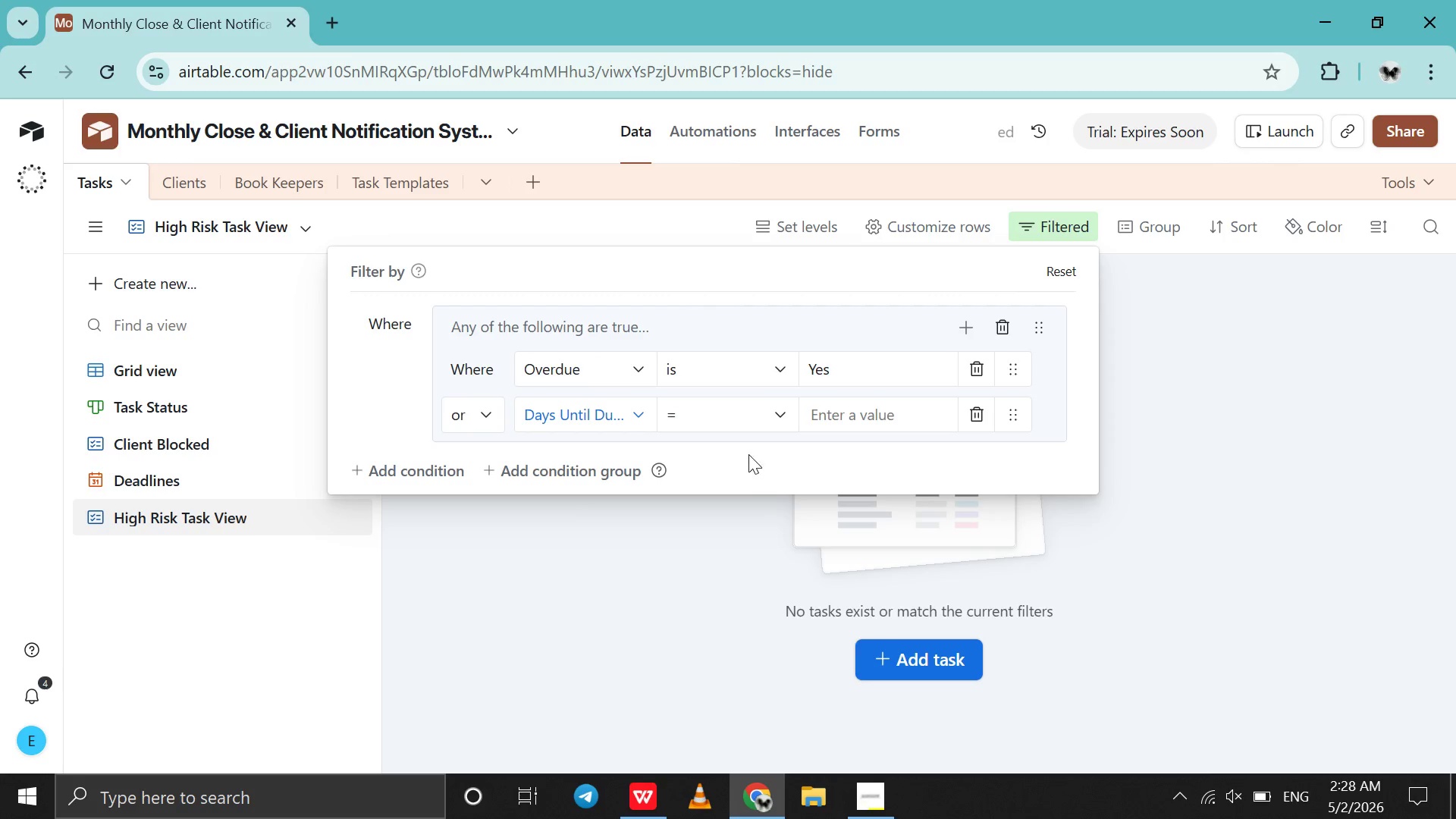 
left_click([770, 416])
 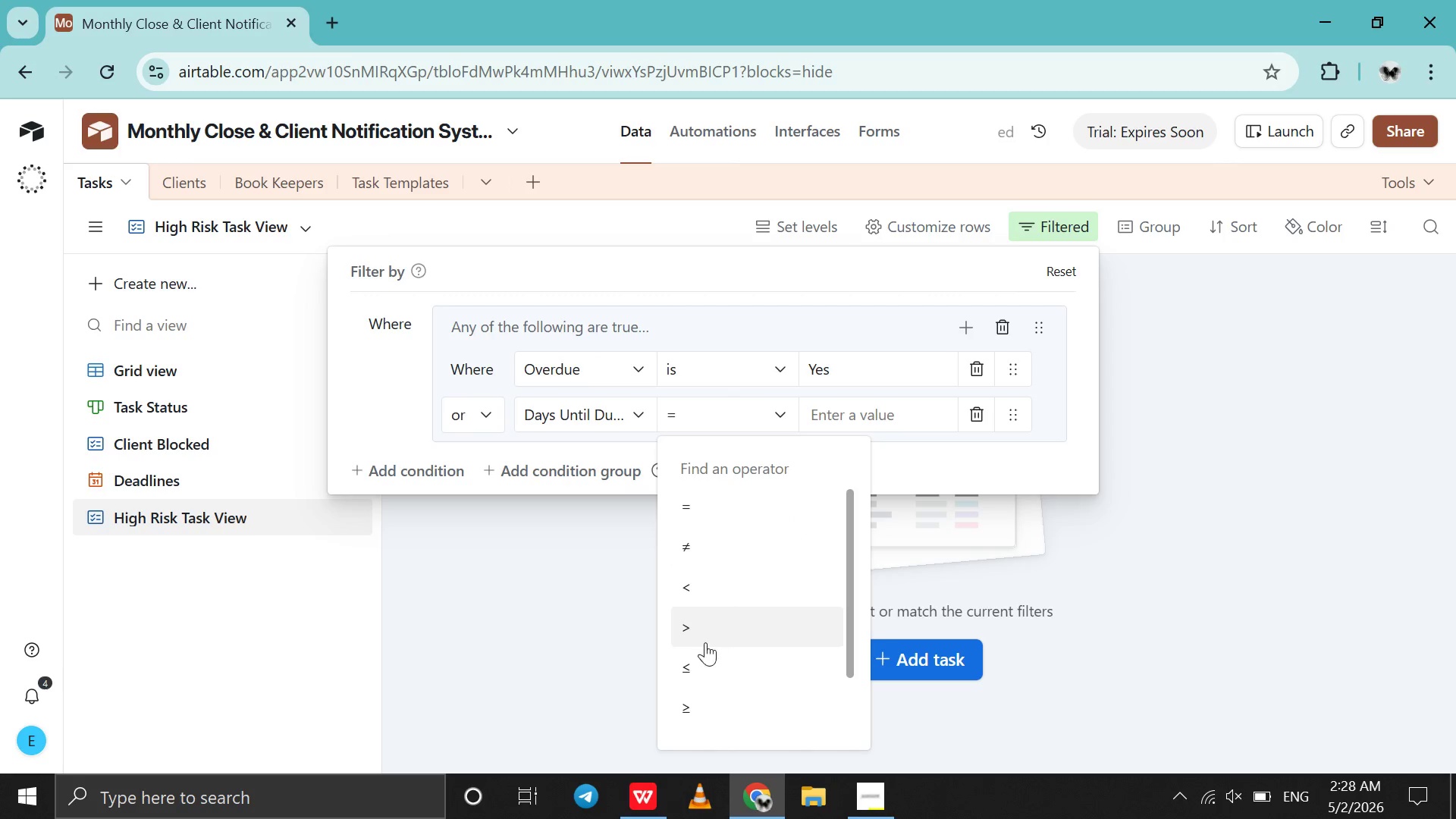 
left_click([705, 650])
 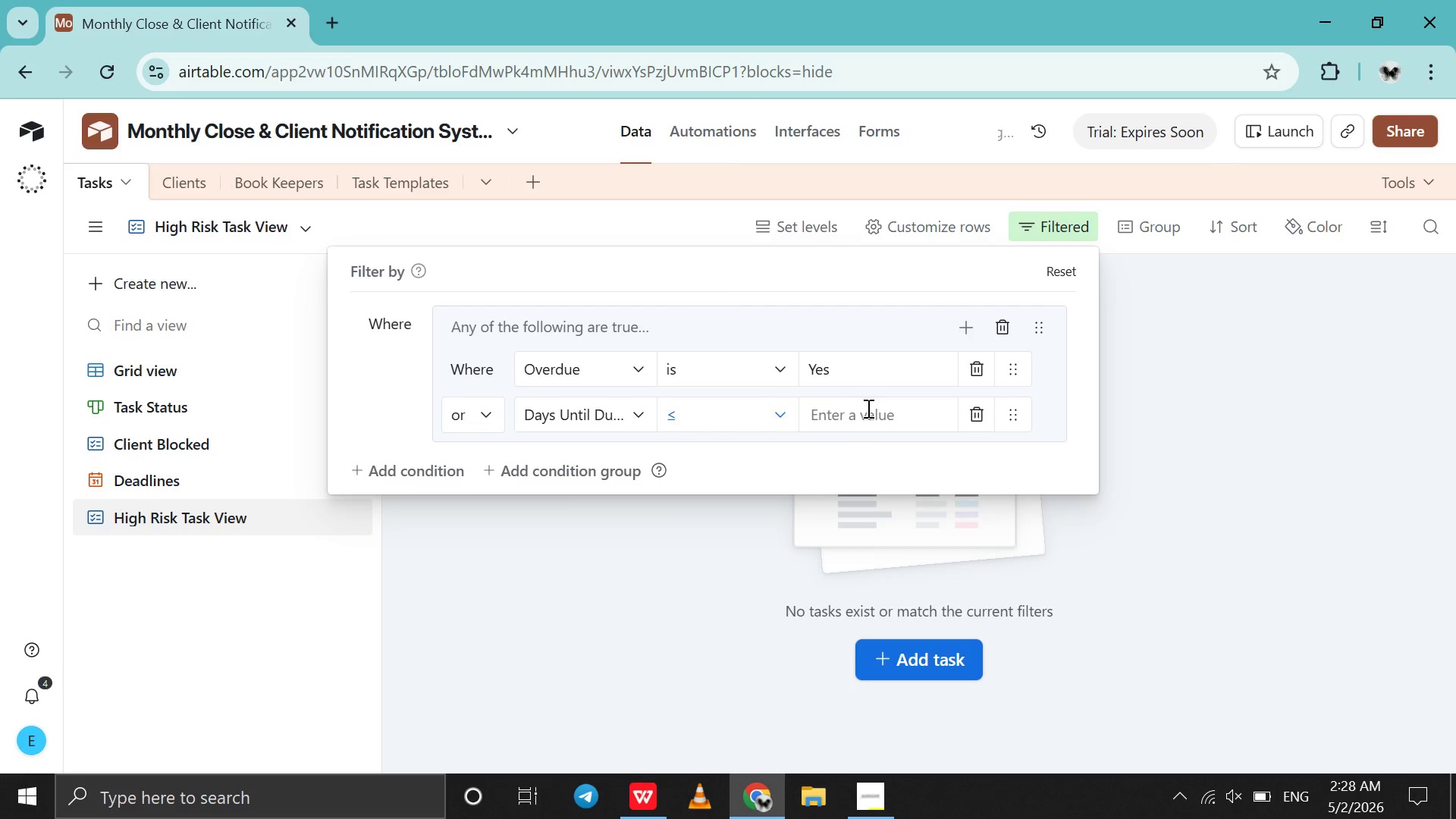 
left_click([867, 408])
 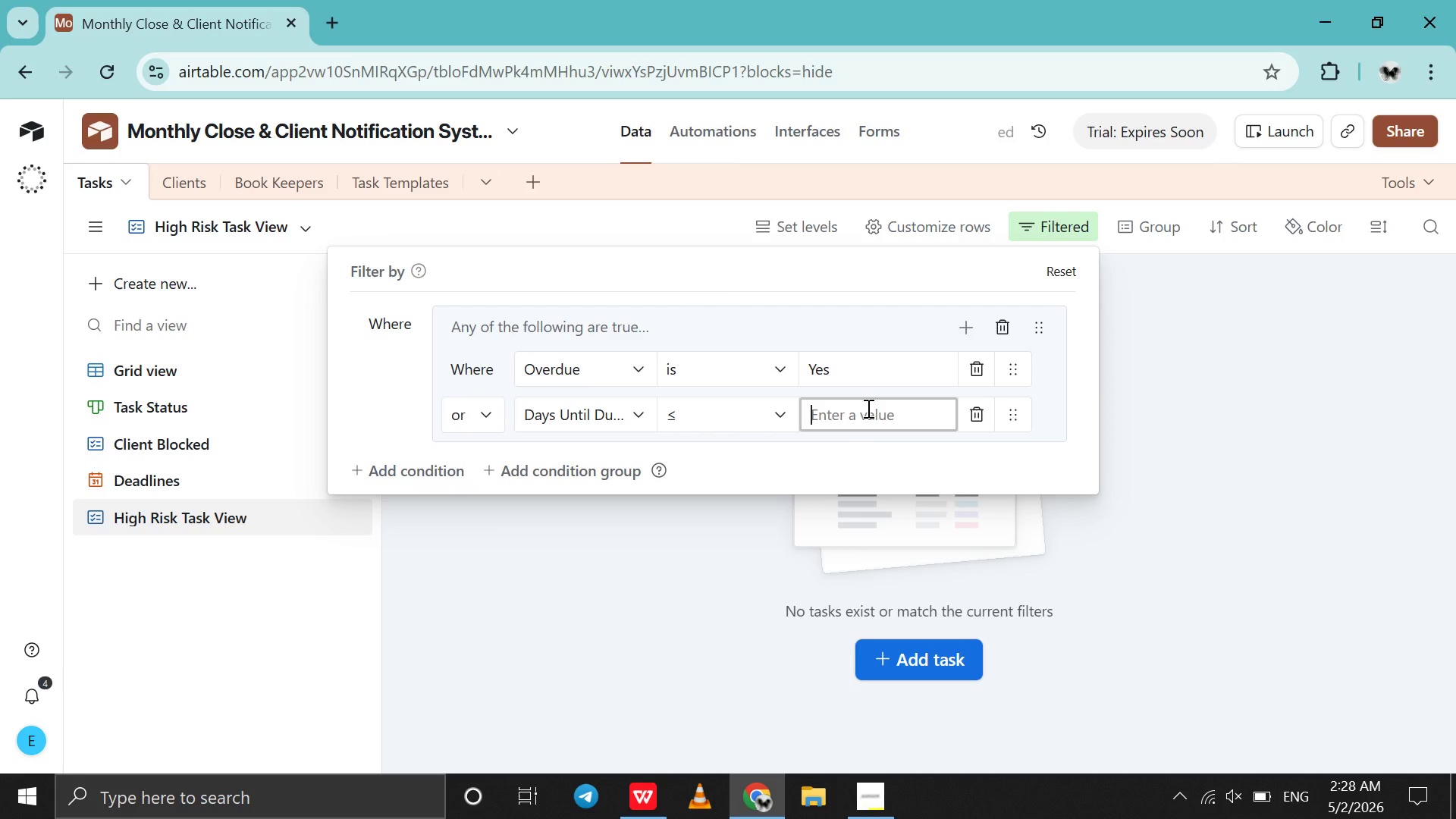 
key(2)
 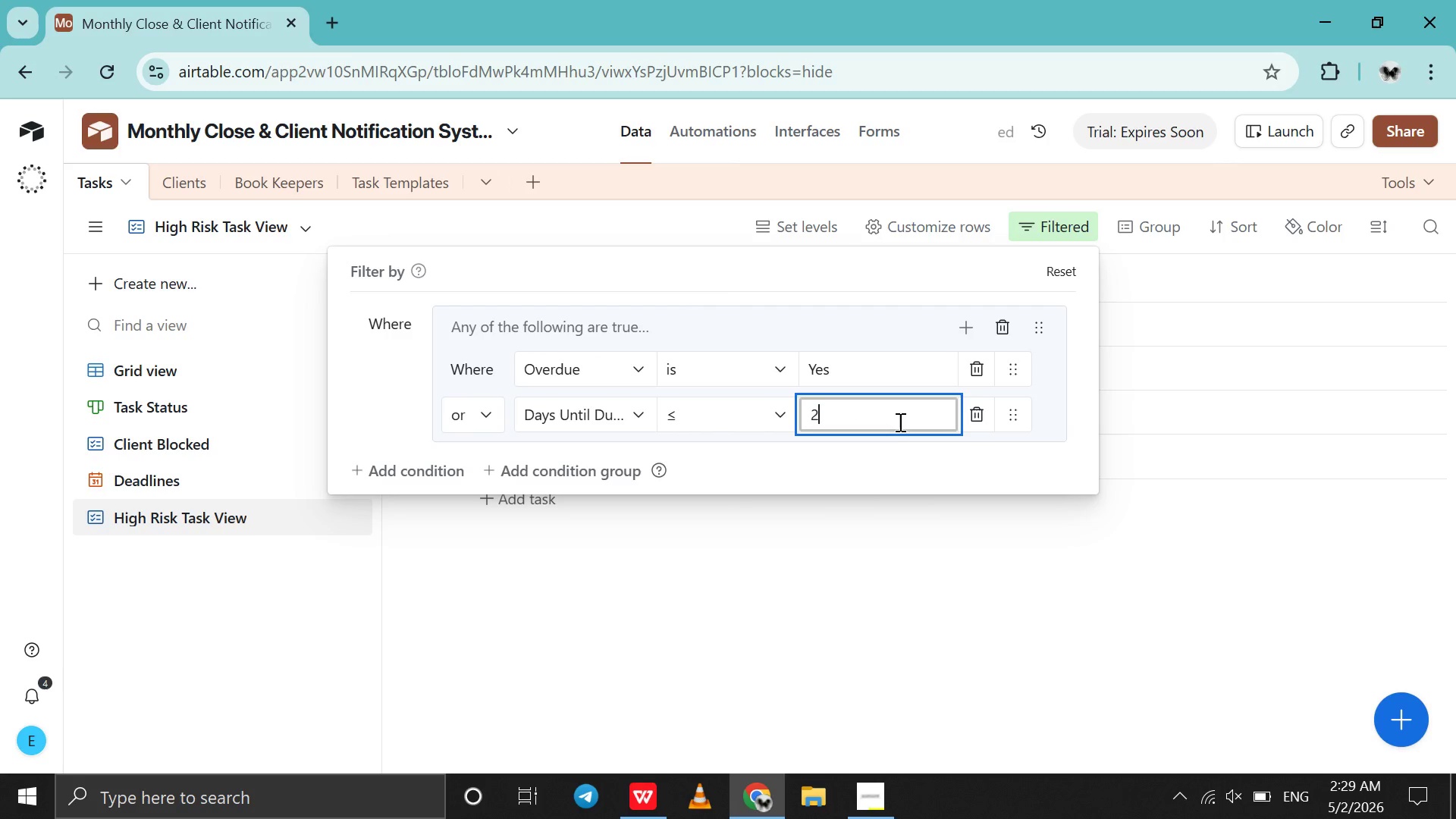 
left_click([875, 572])
 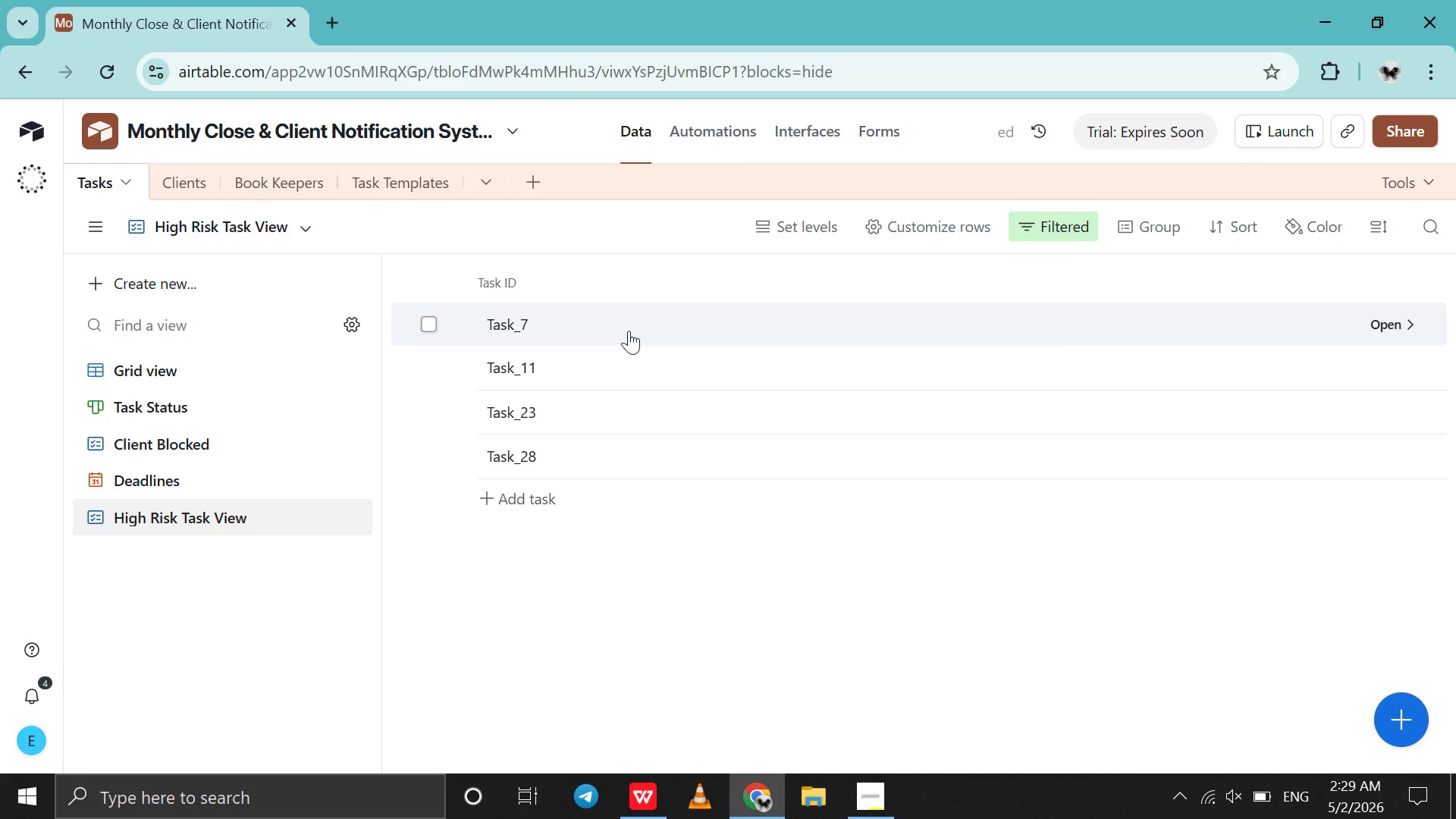 
left_click([488, 330])
 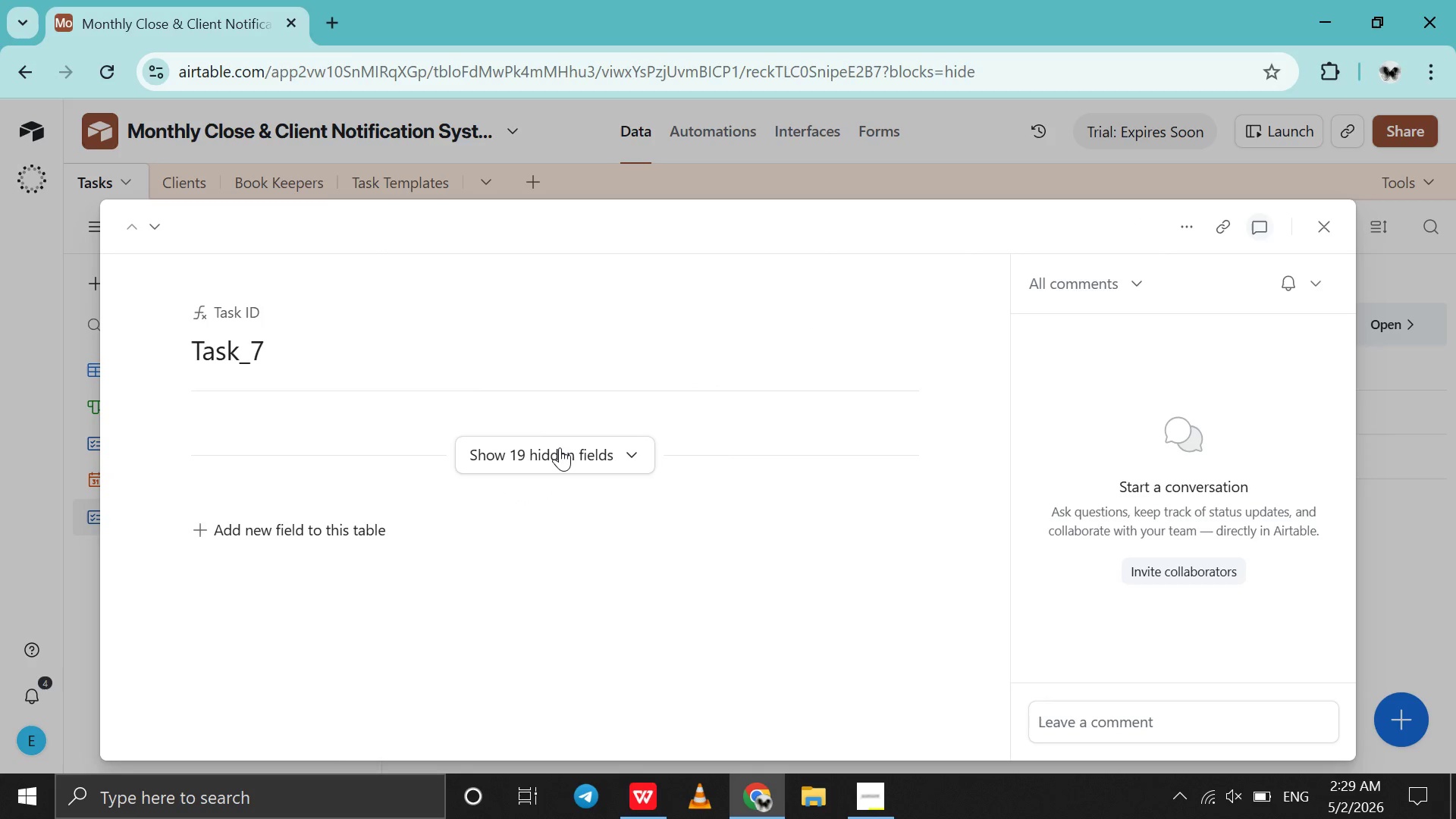 
left_click([560, 448])
 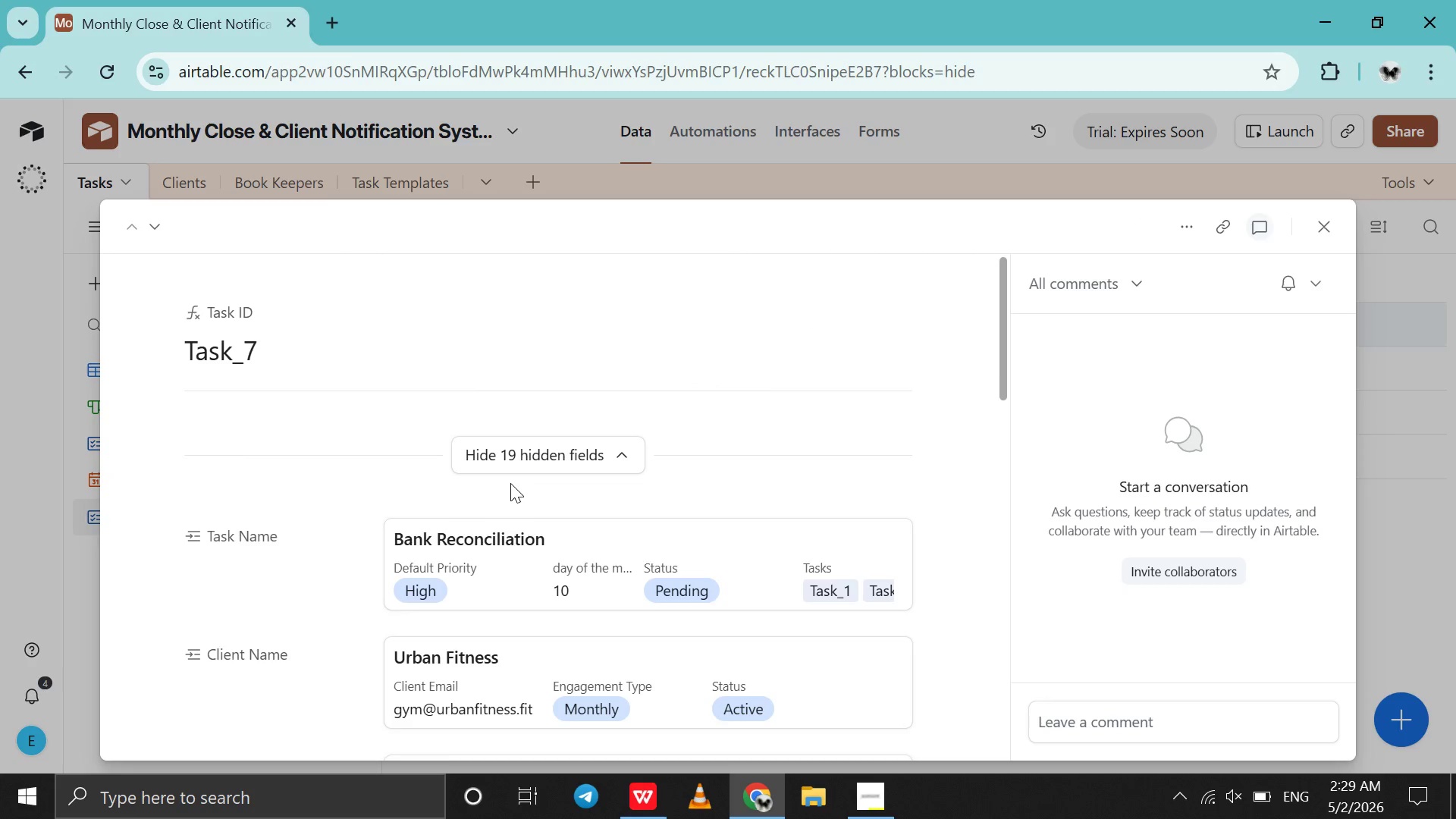 
scroll: coordinate [510, 483], scroll_direction: down, amount: 1.0
 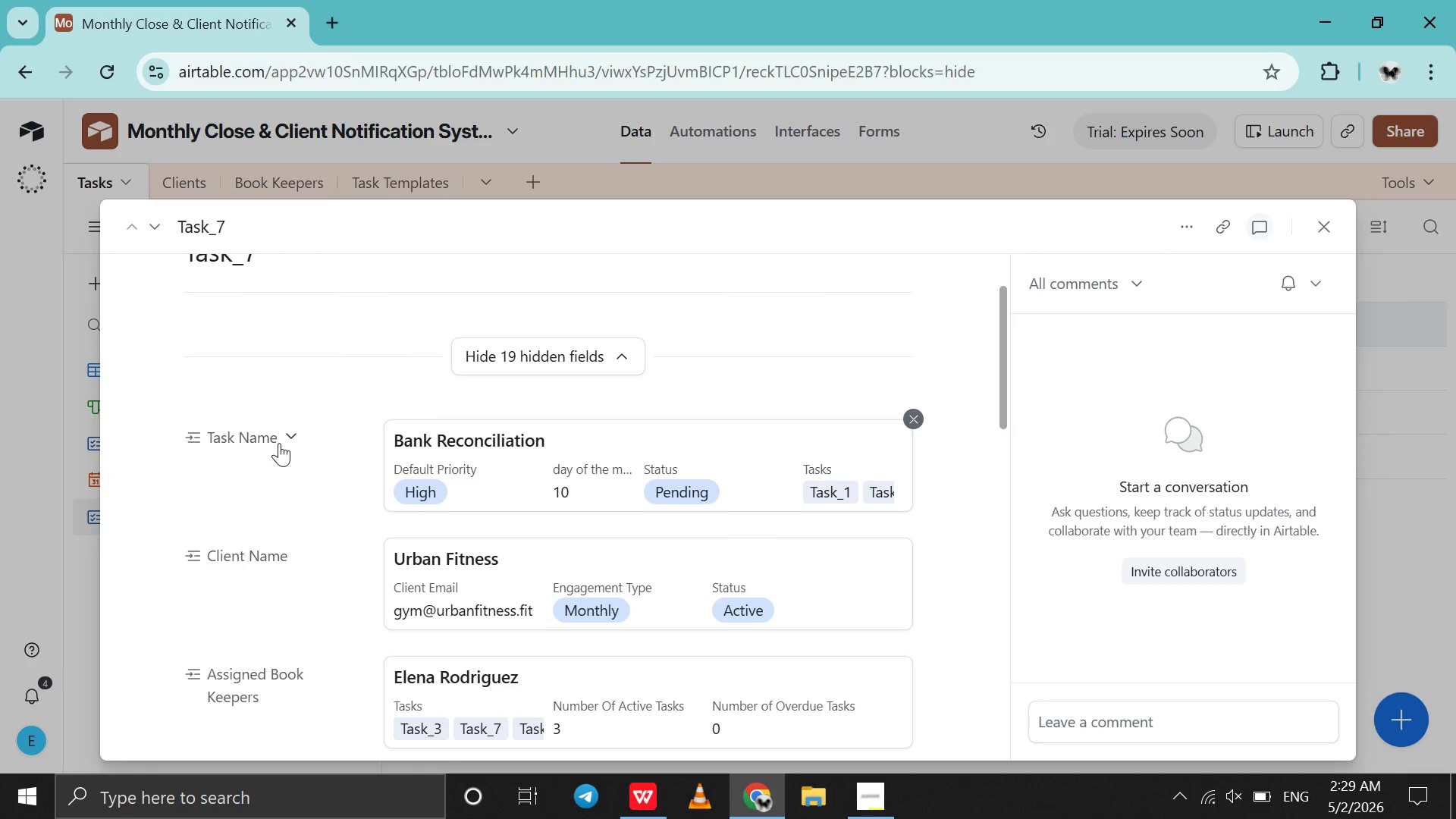 
left_click([280, 443])
 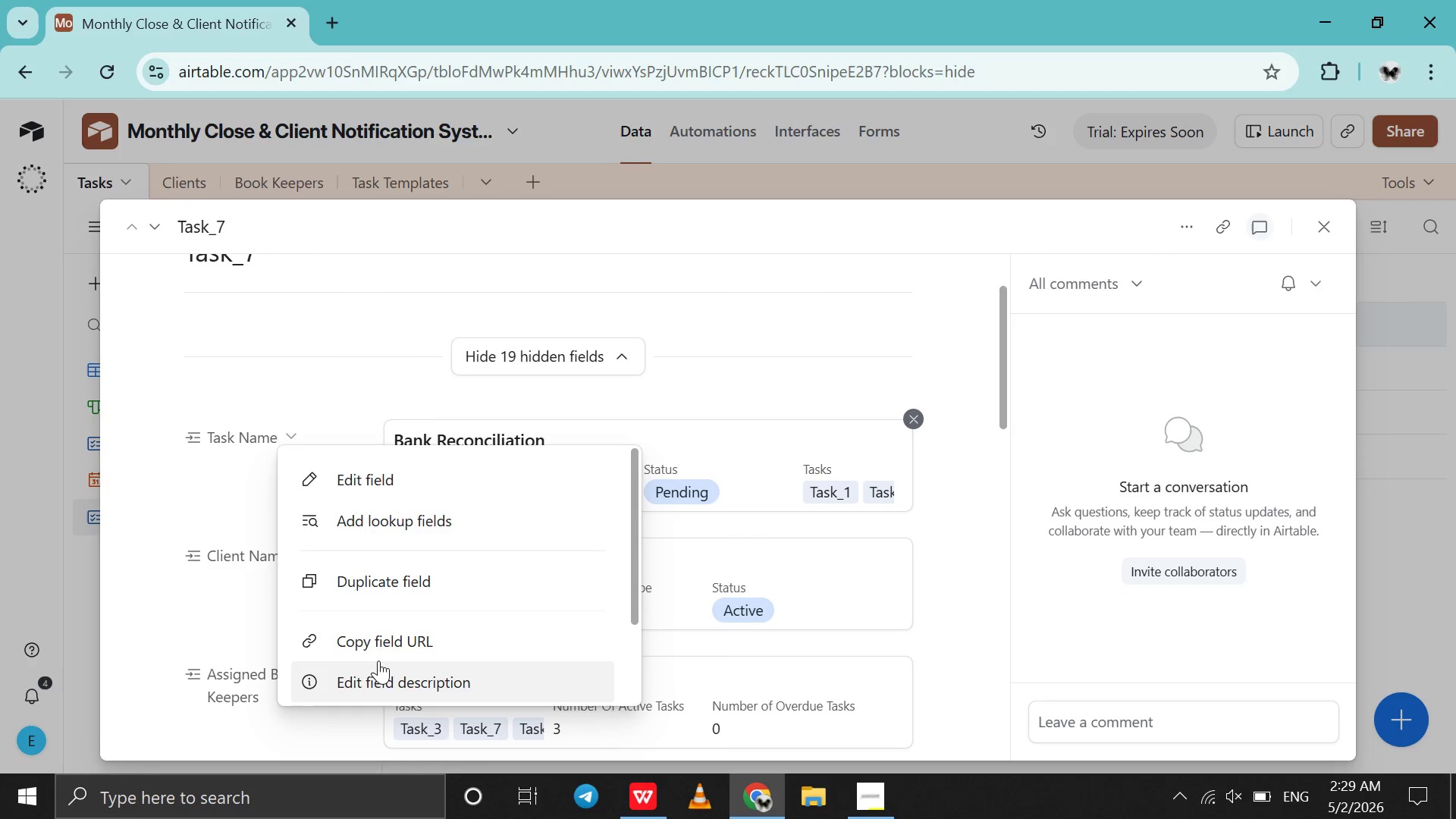 
scroll: coordinate [378, 661], scroll_direction: down, amount: 16.0
 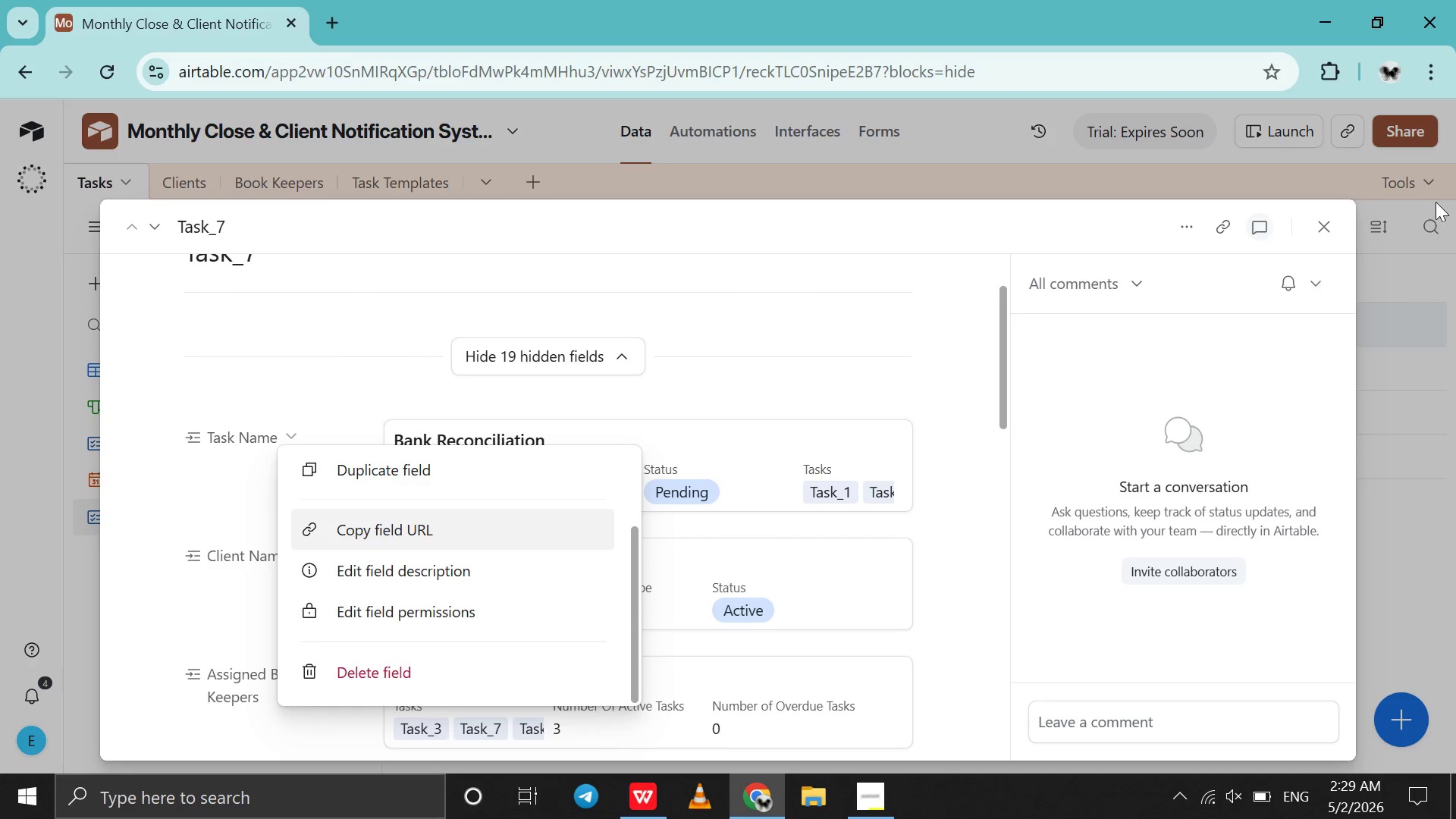 
left_click([1311, 239])
 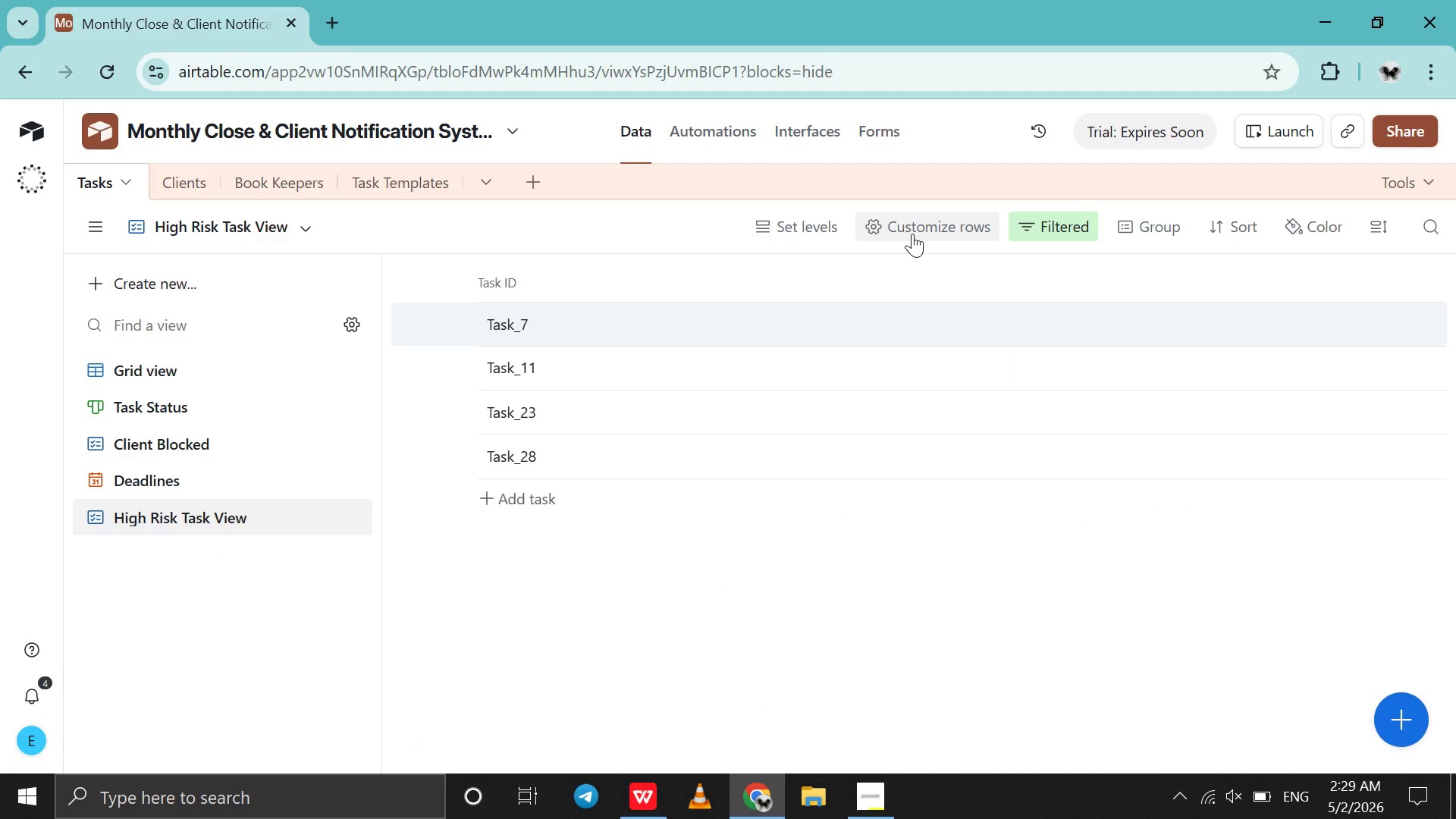 
left_click([912, 234])
 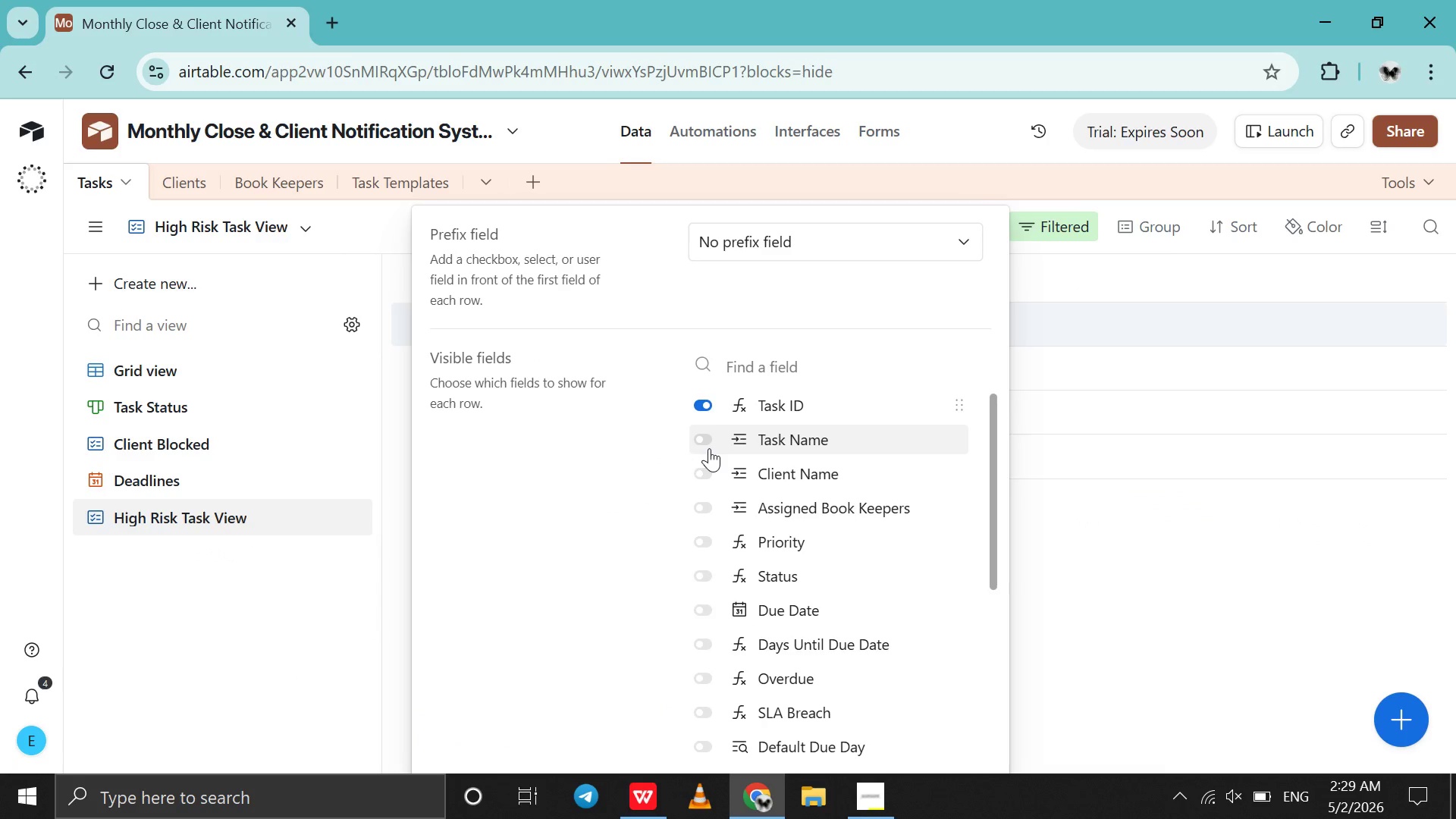 
left_click([709, 448])
 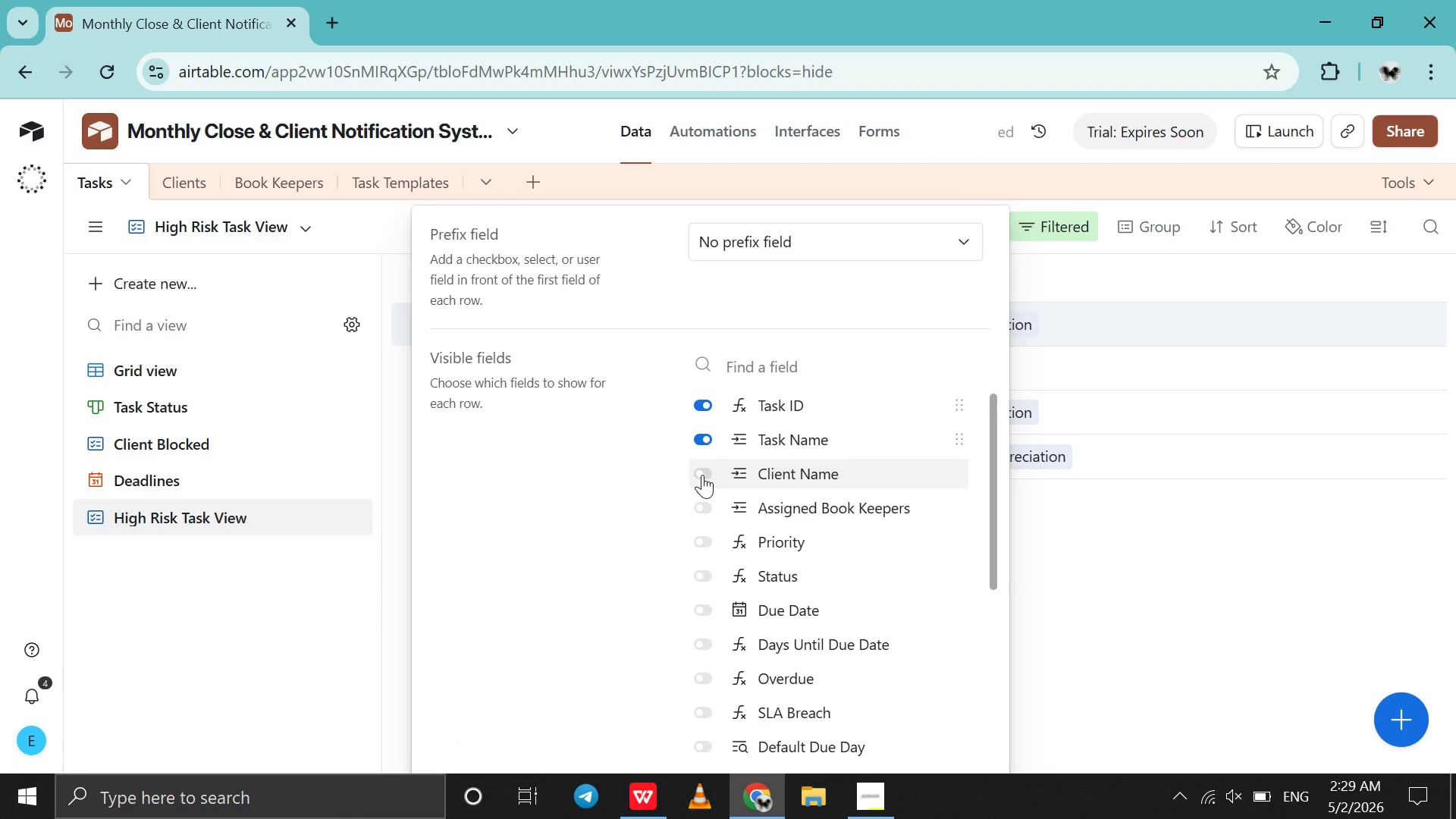 
left_click([702, 475])
 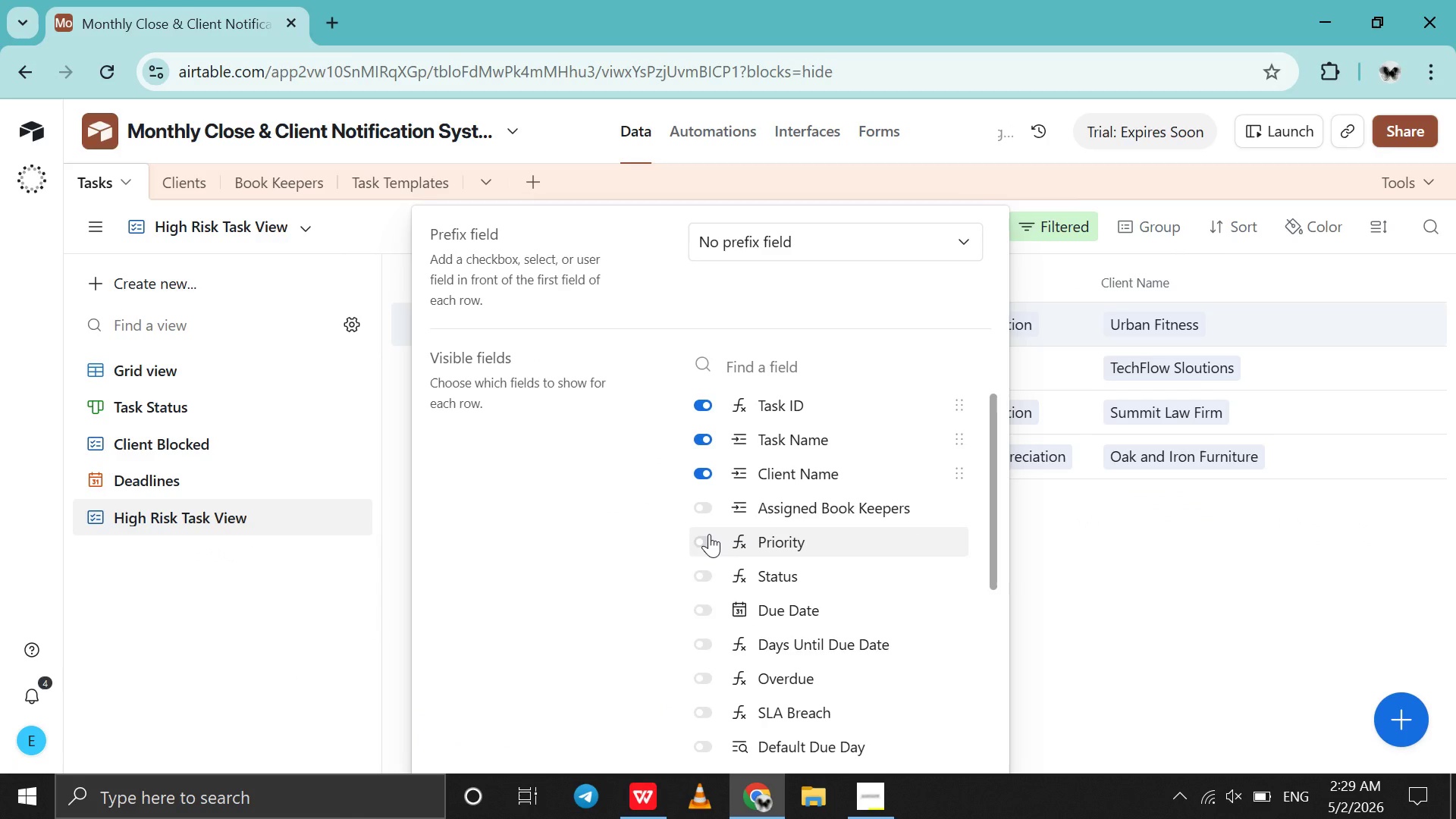 
left_click([709, 534])
 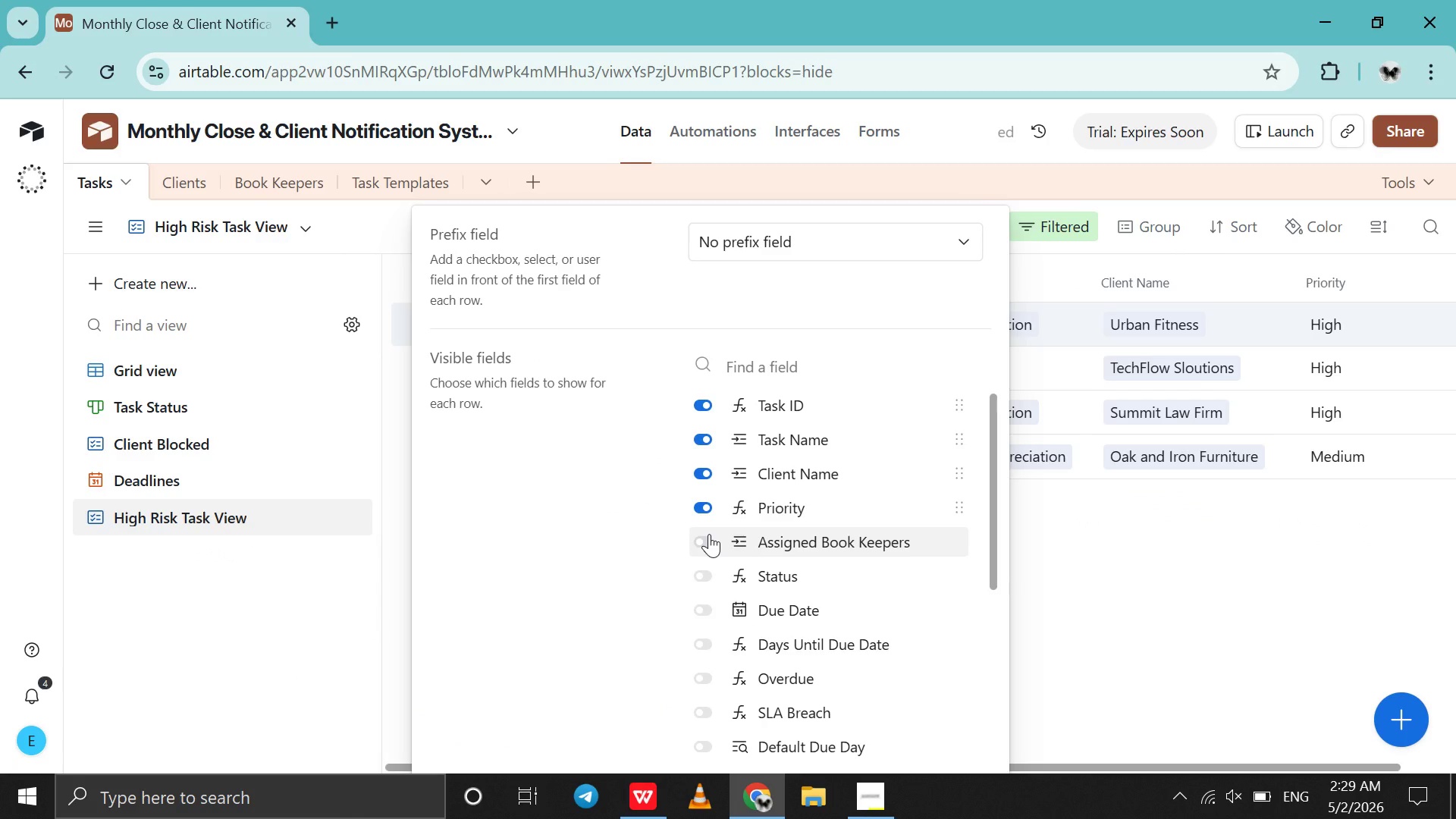 
scroll: coordinate [709, 534], scroll_direction: down, amount: 2.0
 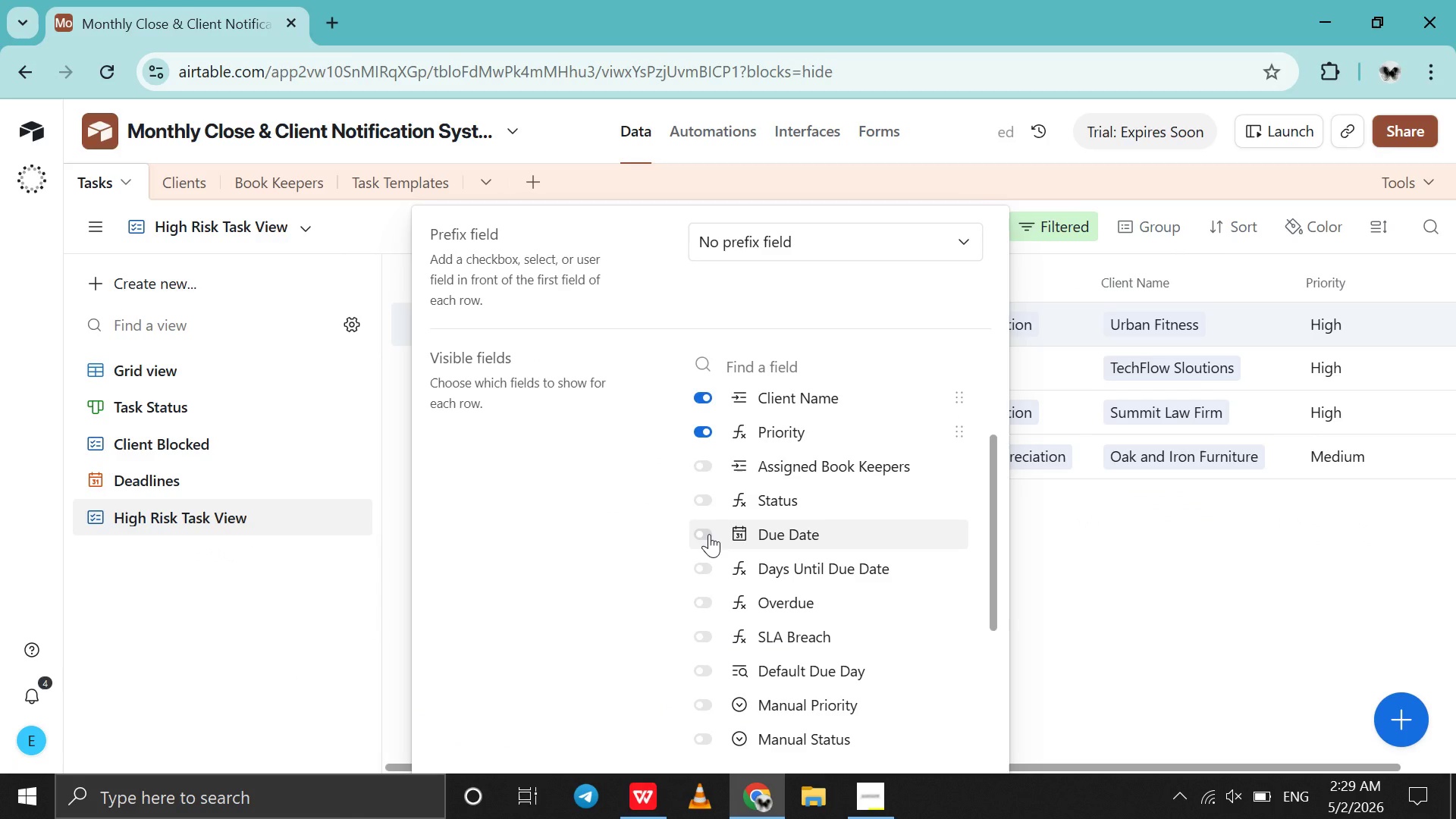 
left_click([709, 534])
 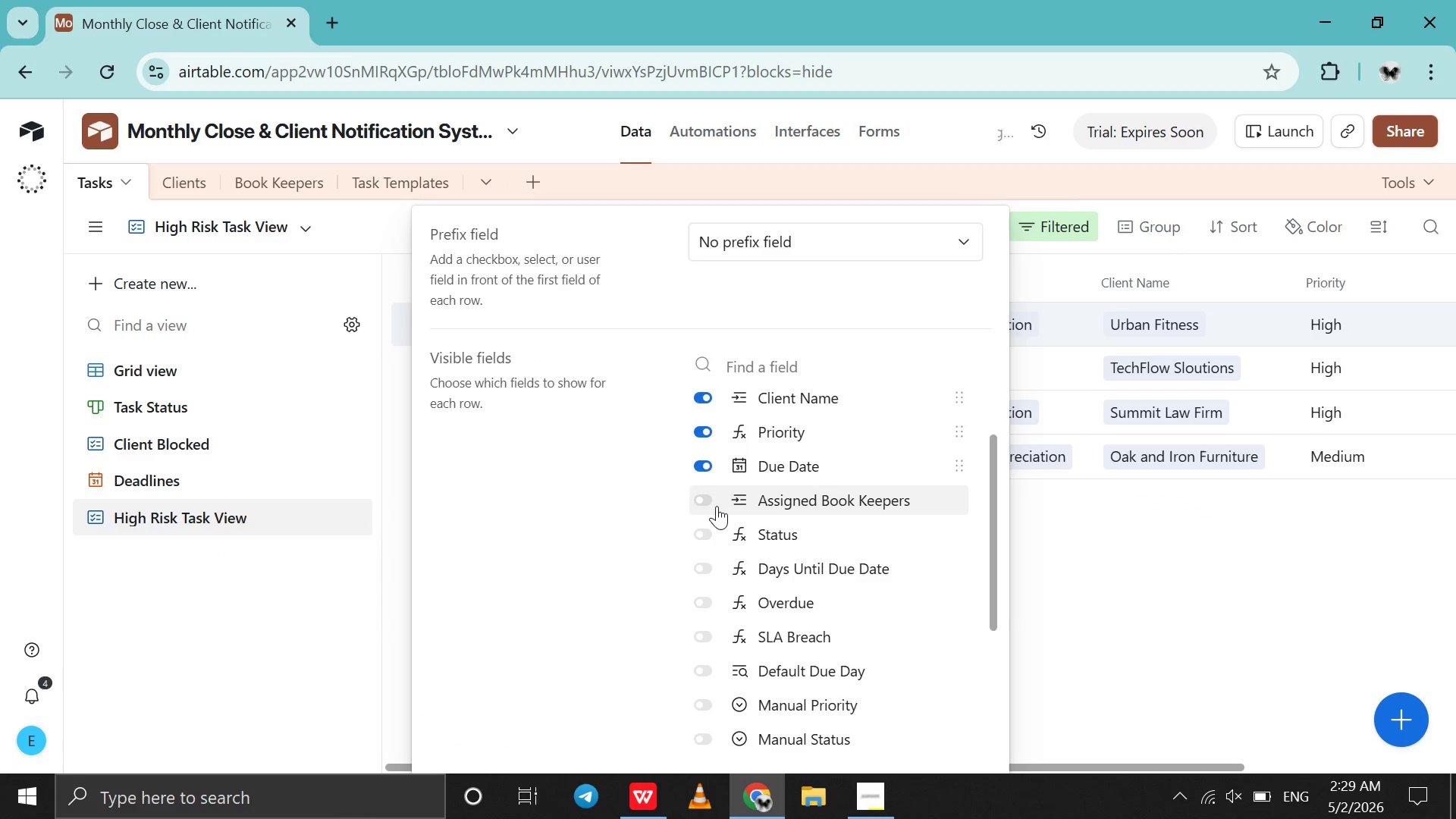 
scroll: coordinate [717, 506], scroll_direction: up, amount: 1.0
 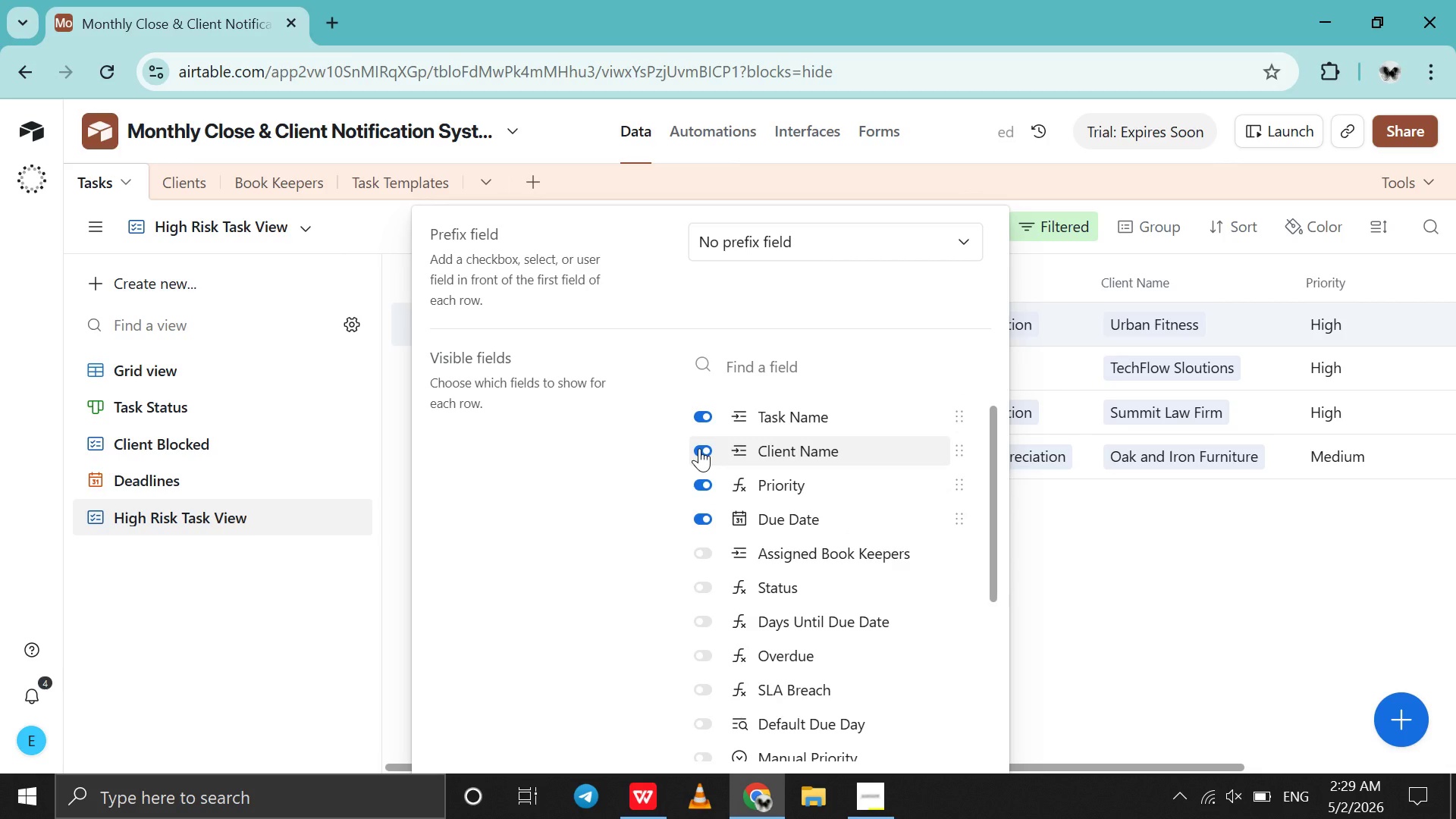 
left_click([699, 448])
 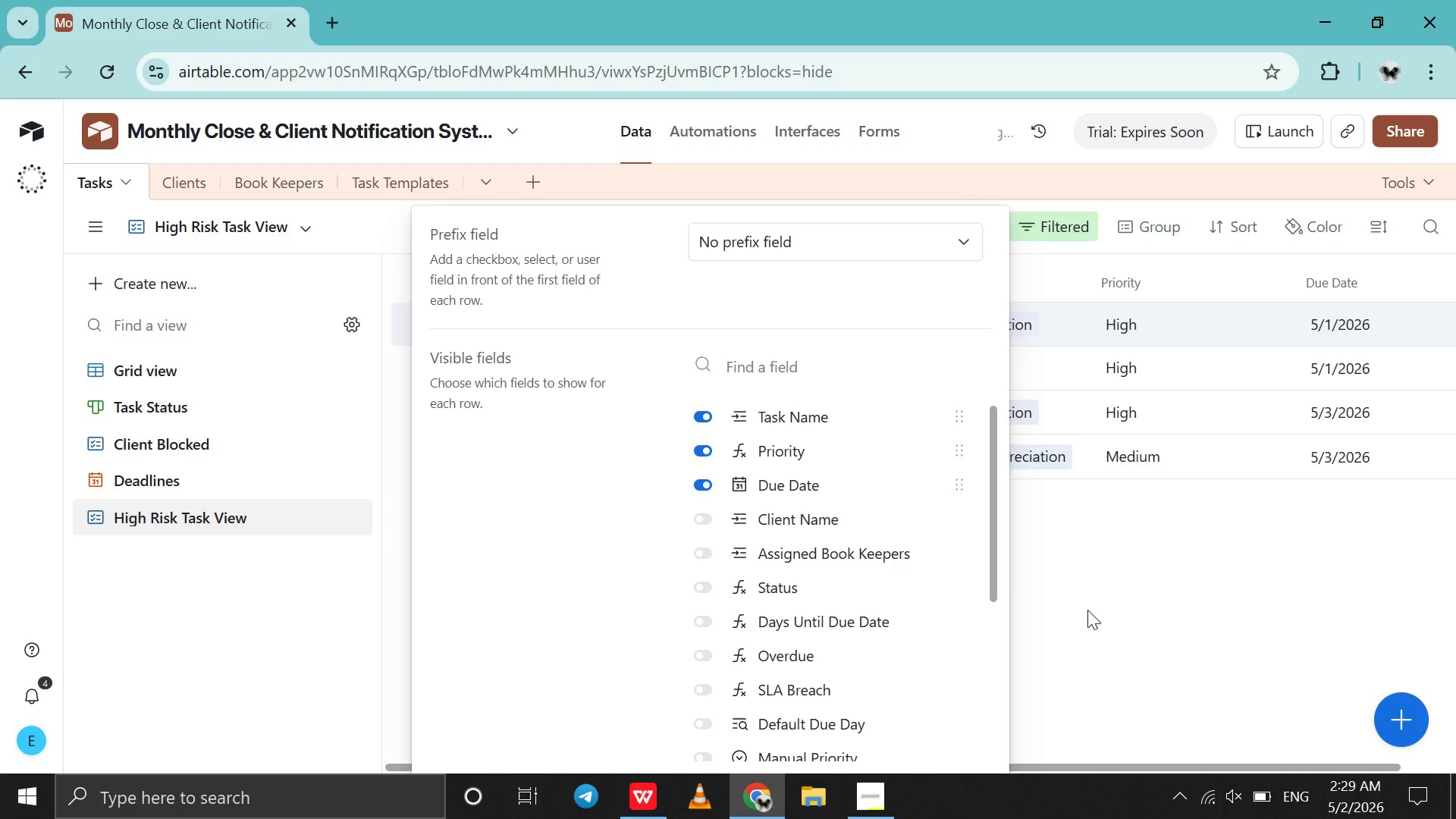 
left_click([1087, 610])
 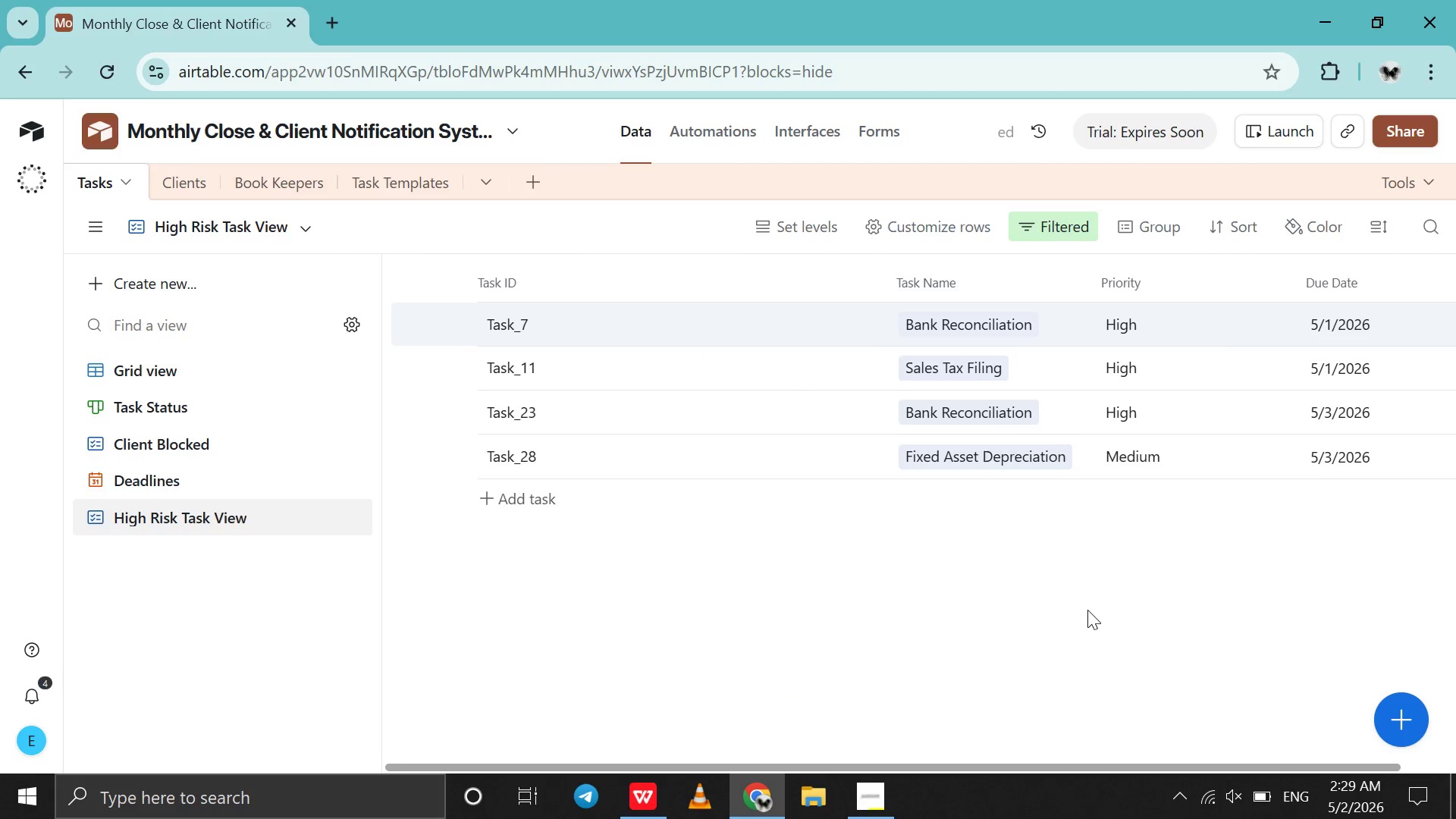 
scroll: coordinate [1087, 610], scroll_direction: none, amount: 0.0
 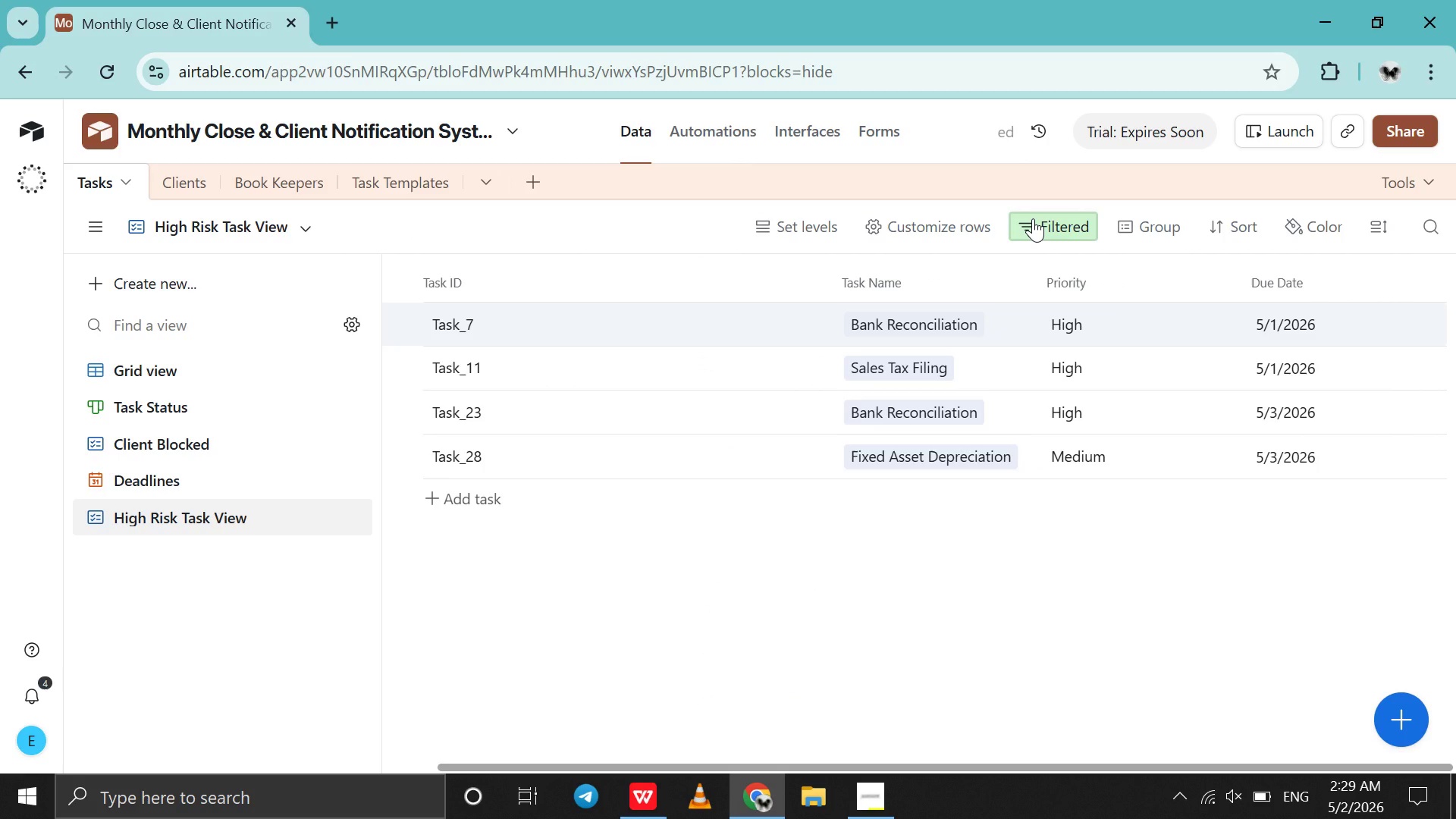 
left_click([1033, 218])
 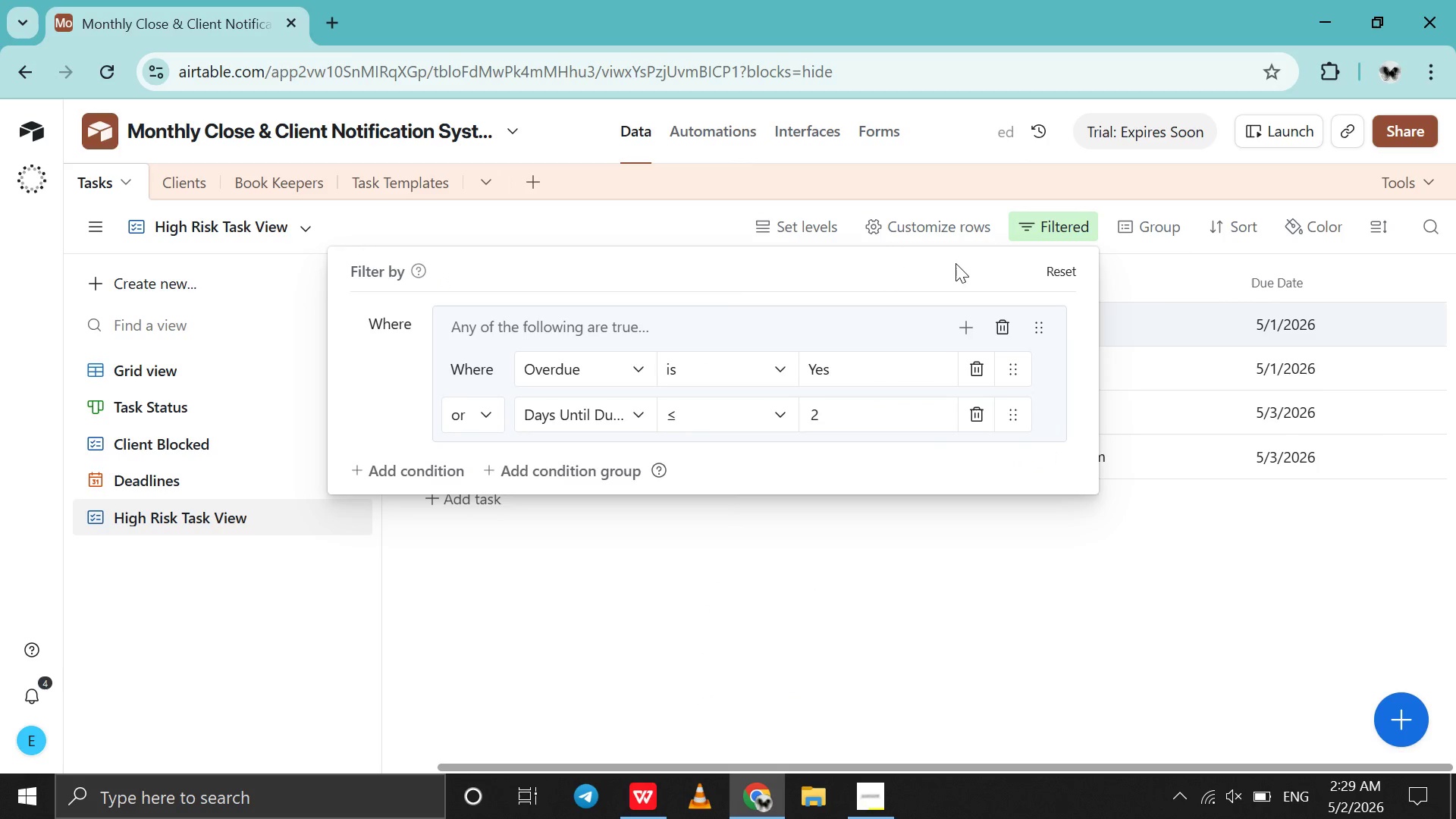 
left_click_drag(start_coordinate=[952, 265], to_coordinate=[946, 315])
 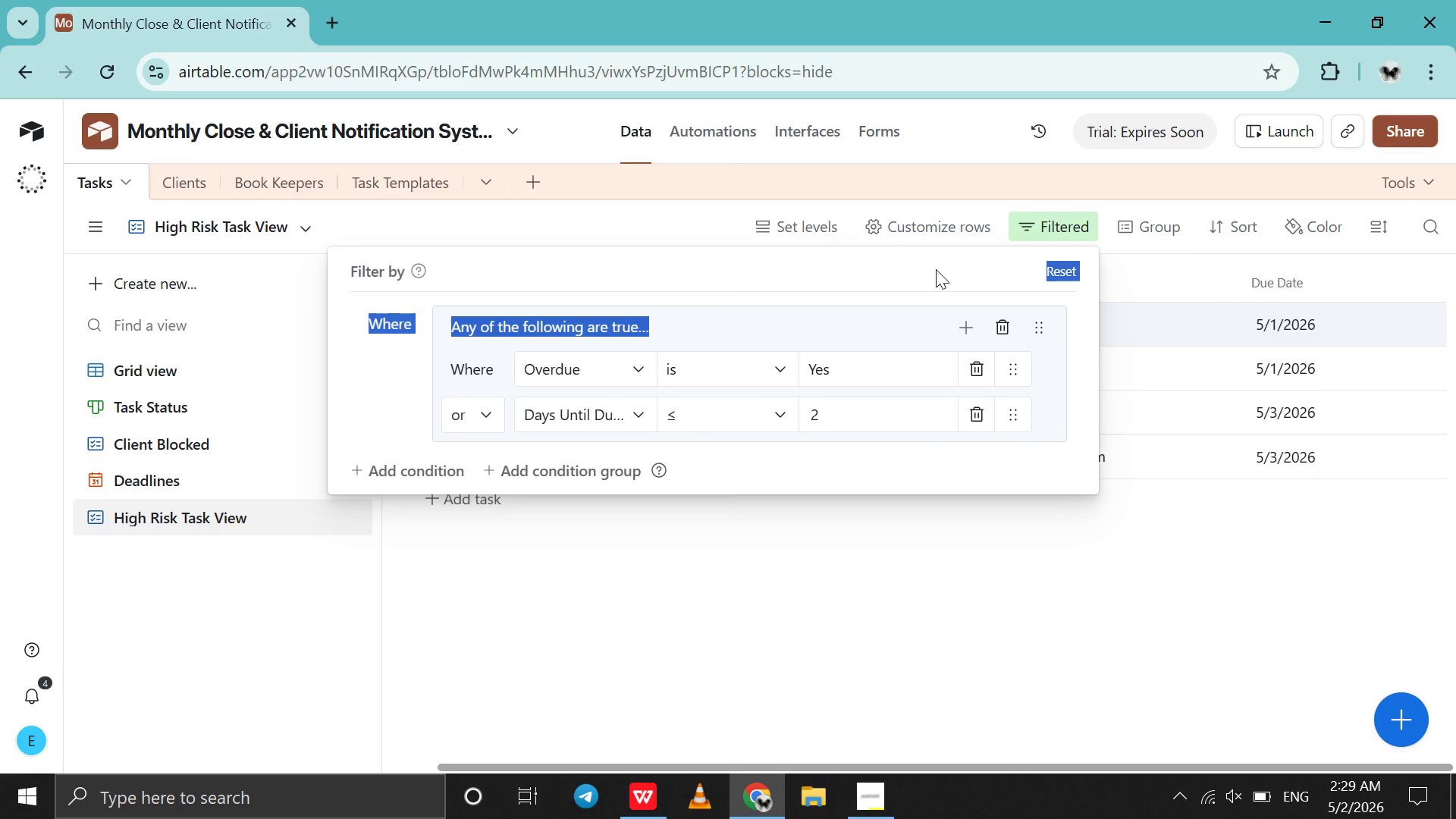 
left_click([936, 269])
 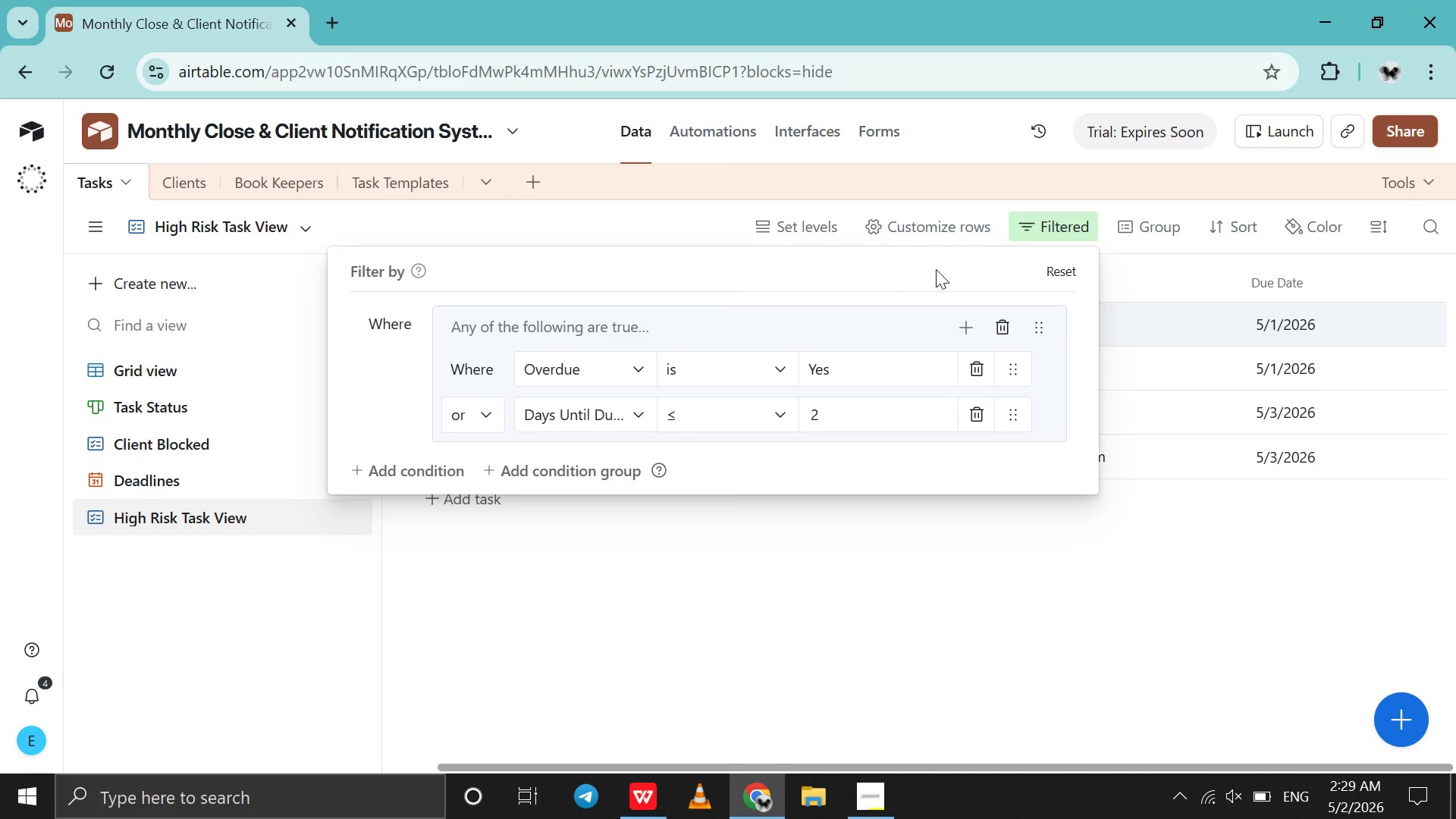 
left_click_drag(start_coordinate=[936, 269], to_coordinate=[982, 266])
 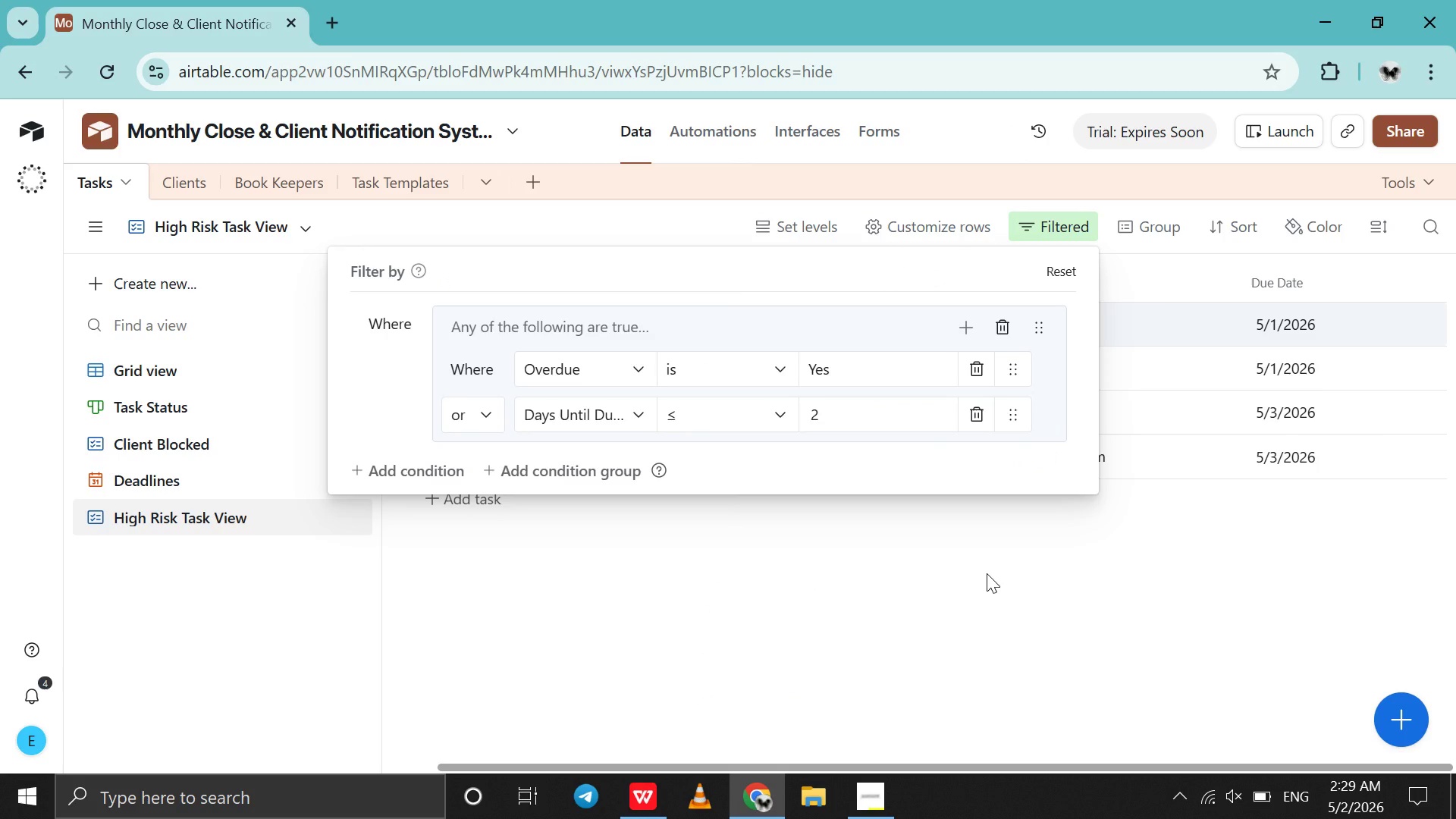 
left_click([987, 573])
 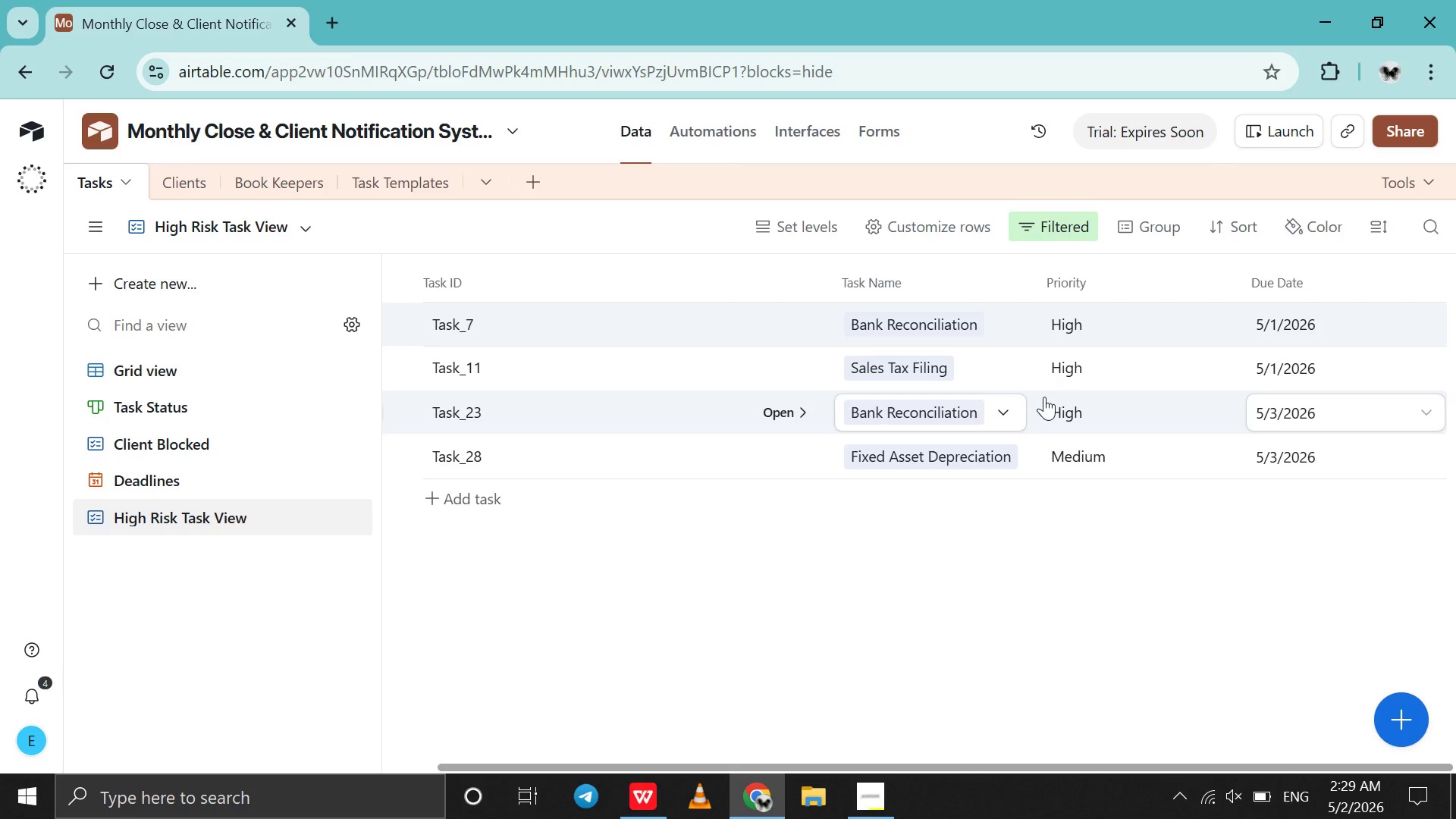 
scroll: coordinate [1044, 397], scroll_direction: down, amount: 9.0
 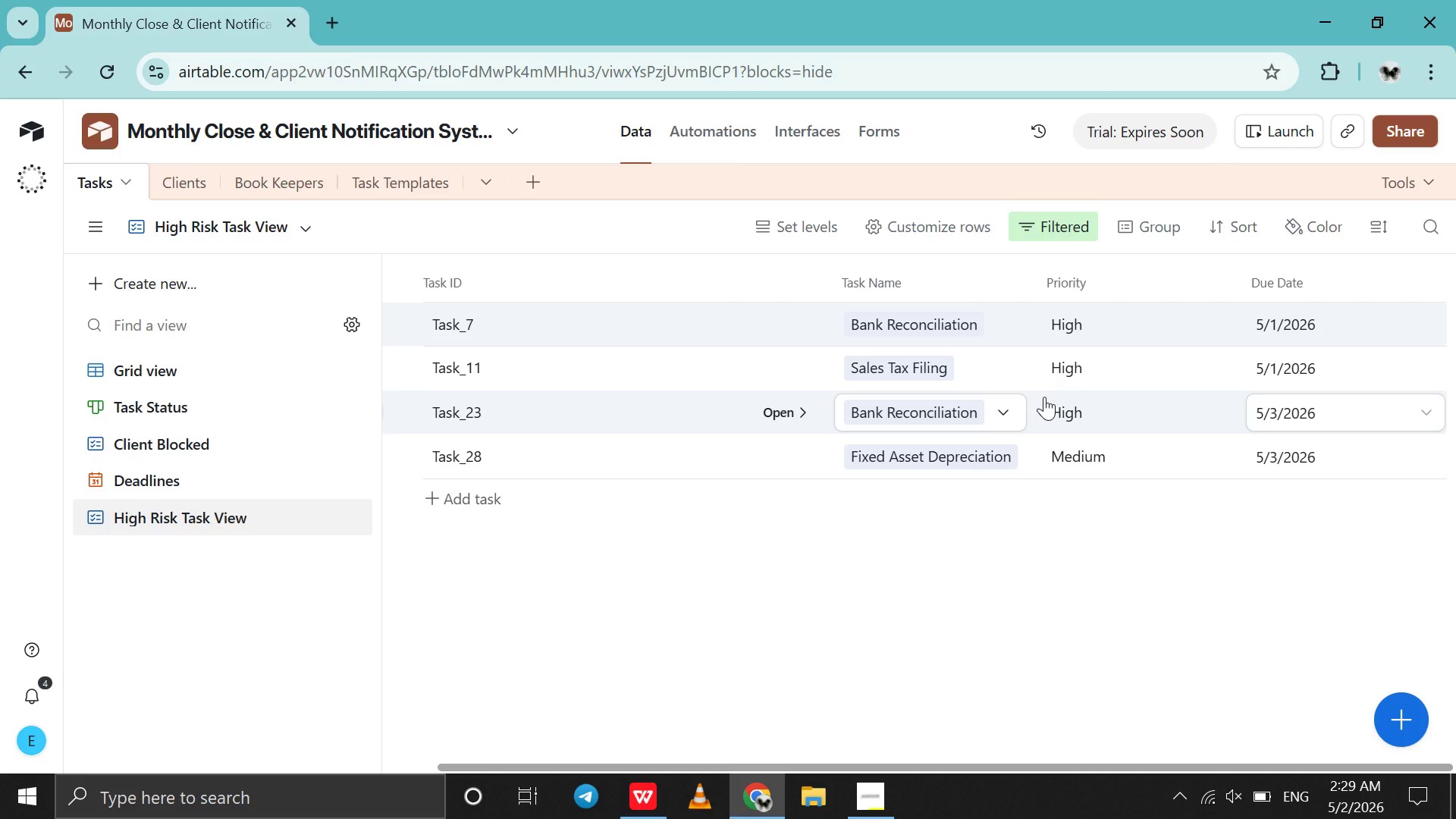 
key(Control+ControlLeft)
 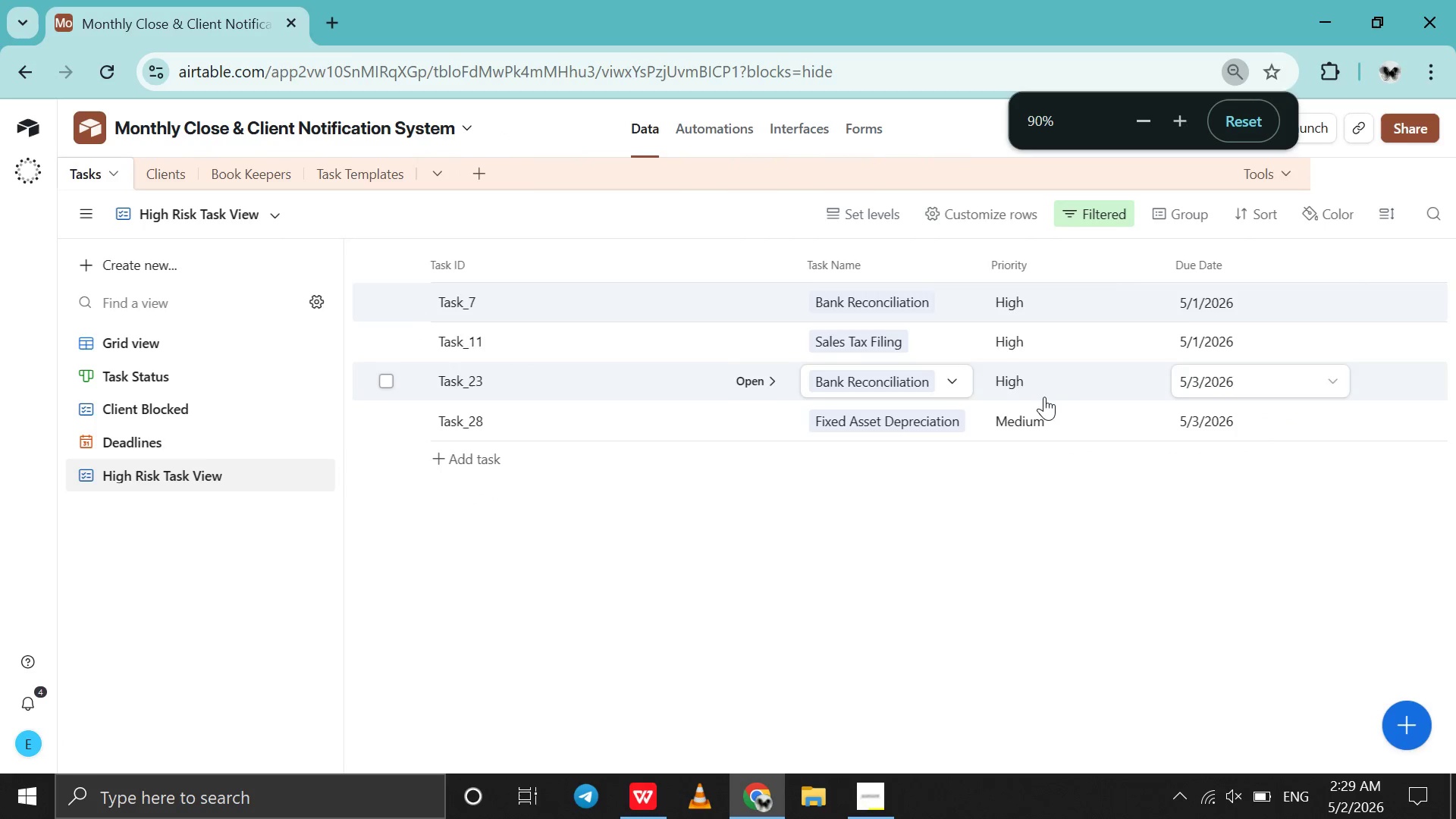 
hold_key(key=ControlLeft, duration=0.38)
 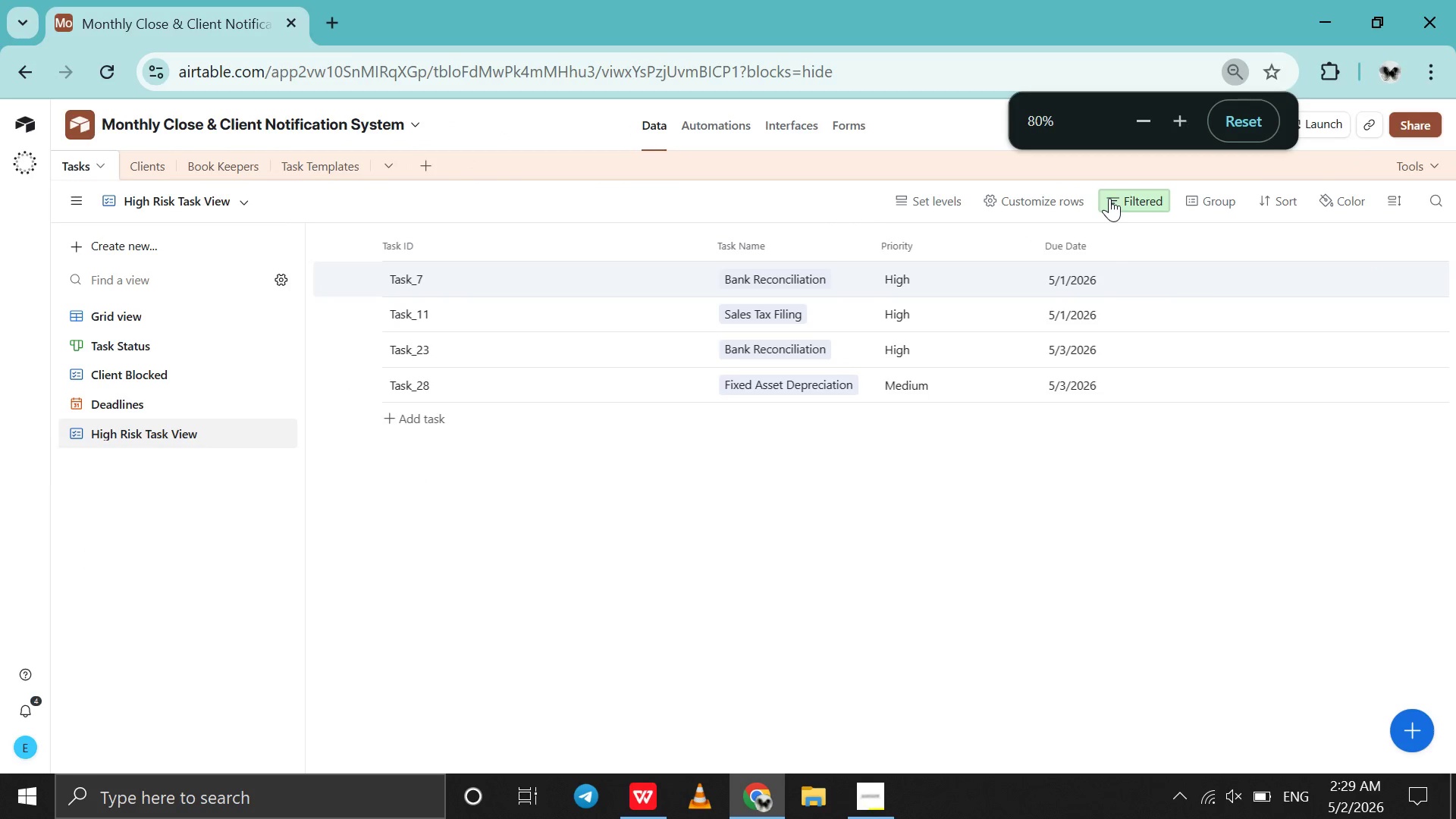 
left_click([1109, 198])
 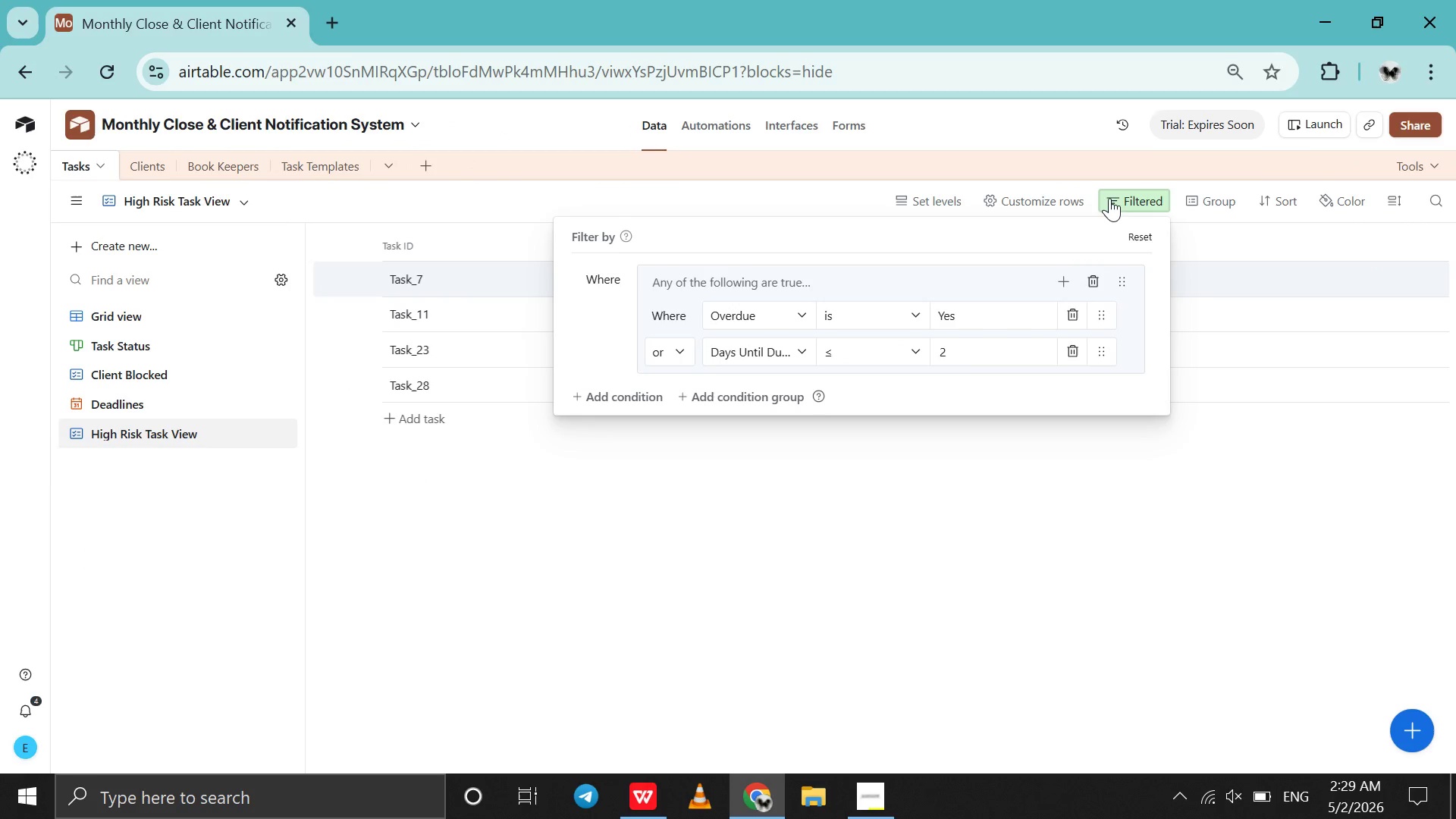 
left_click_drag(start_coordinate=[1078, 234], to_coordinate=[1051, 240])
 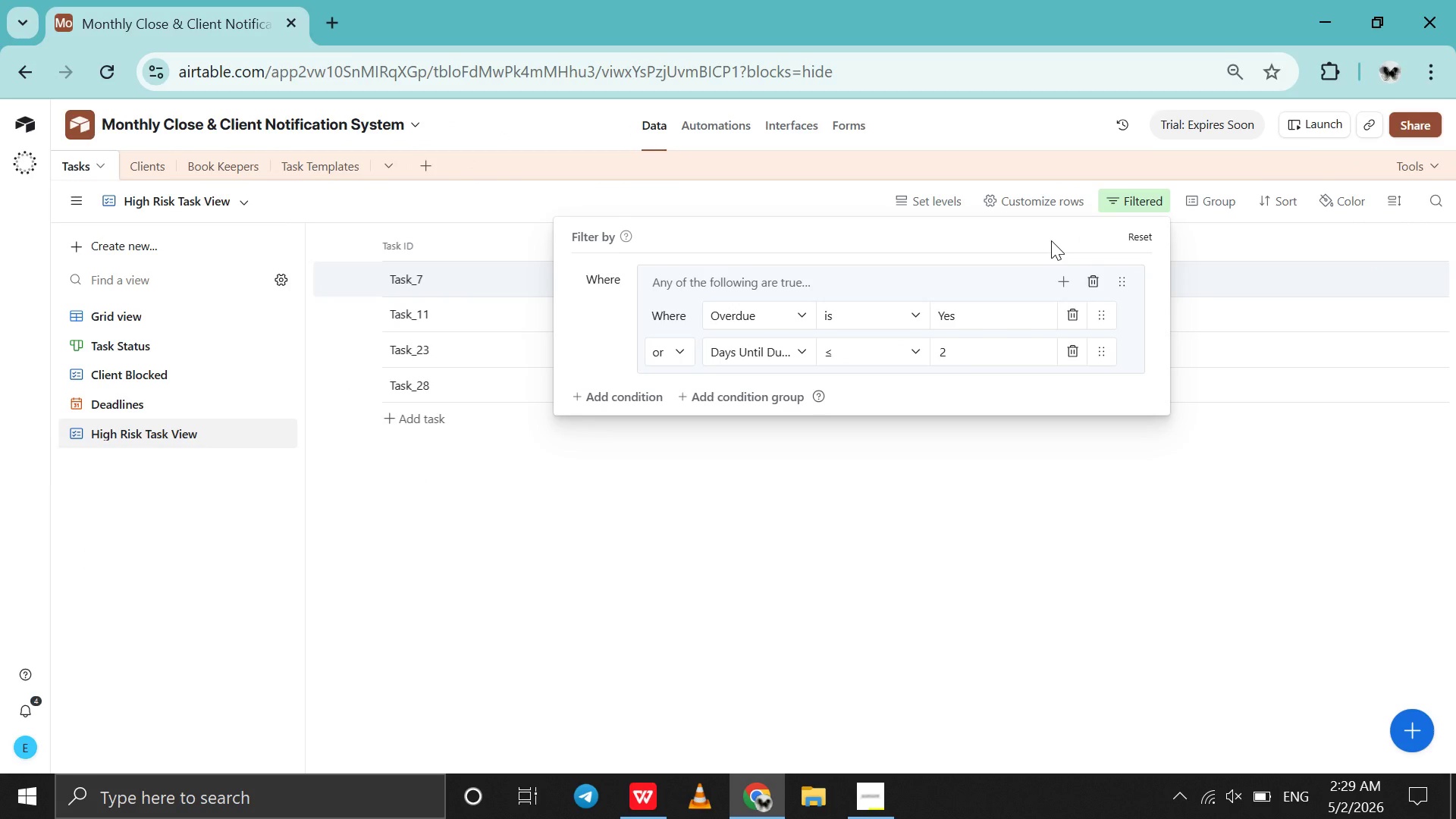 
left_click([1051, 240])
 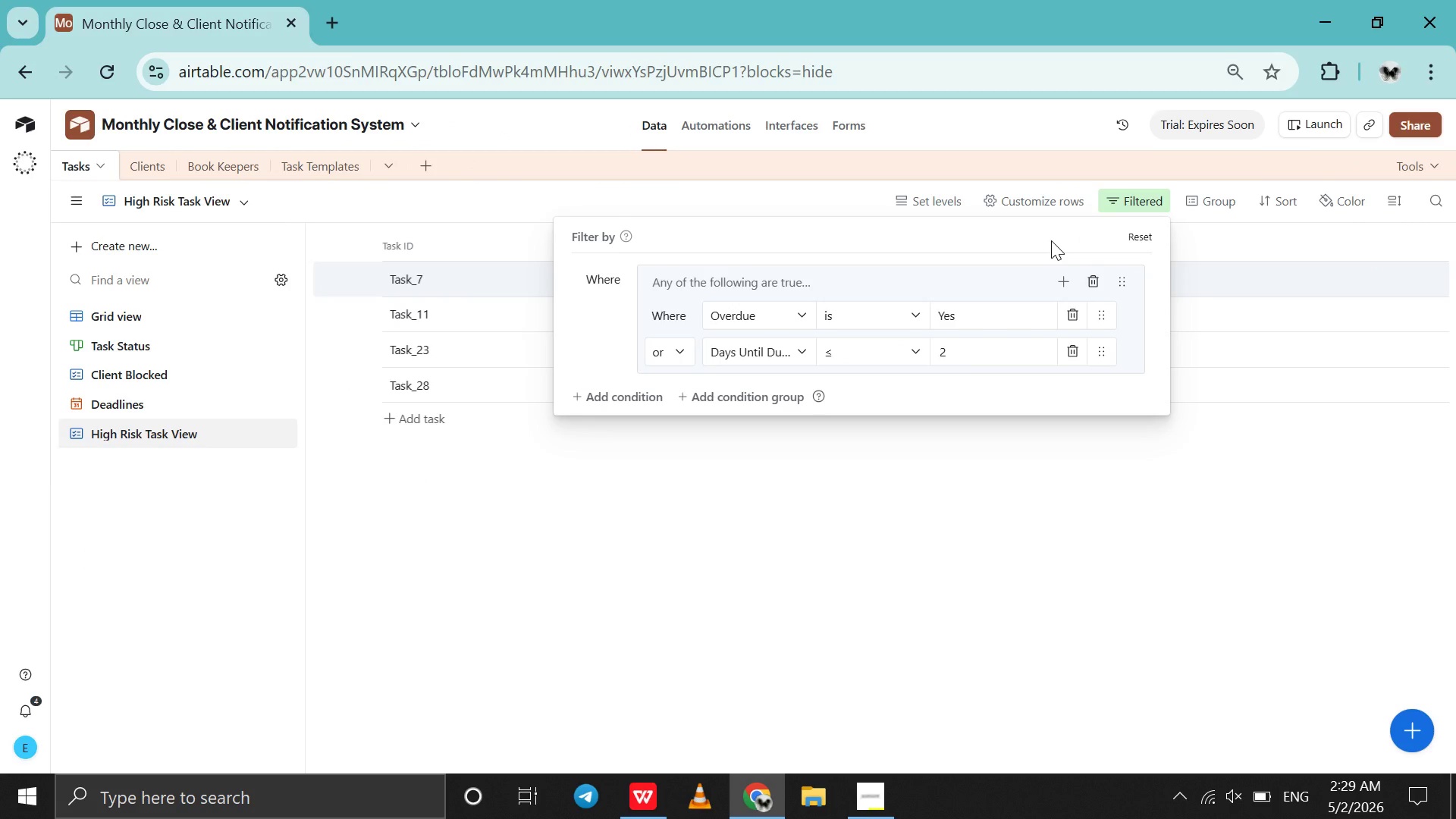 
key(Control+ControlLeft)
 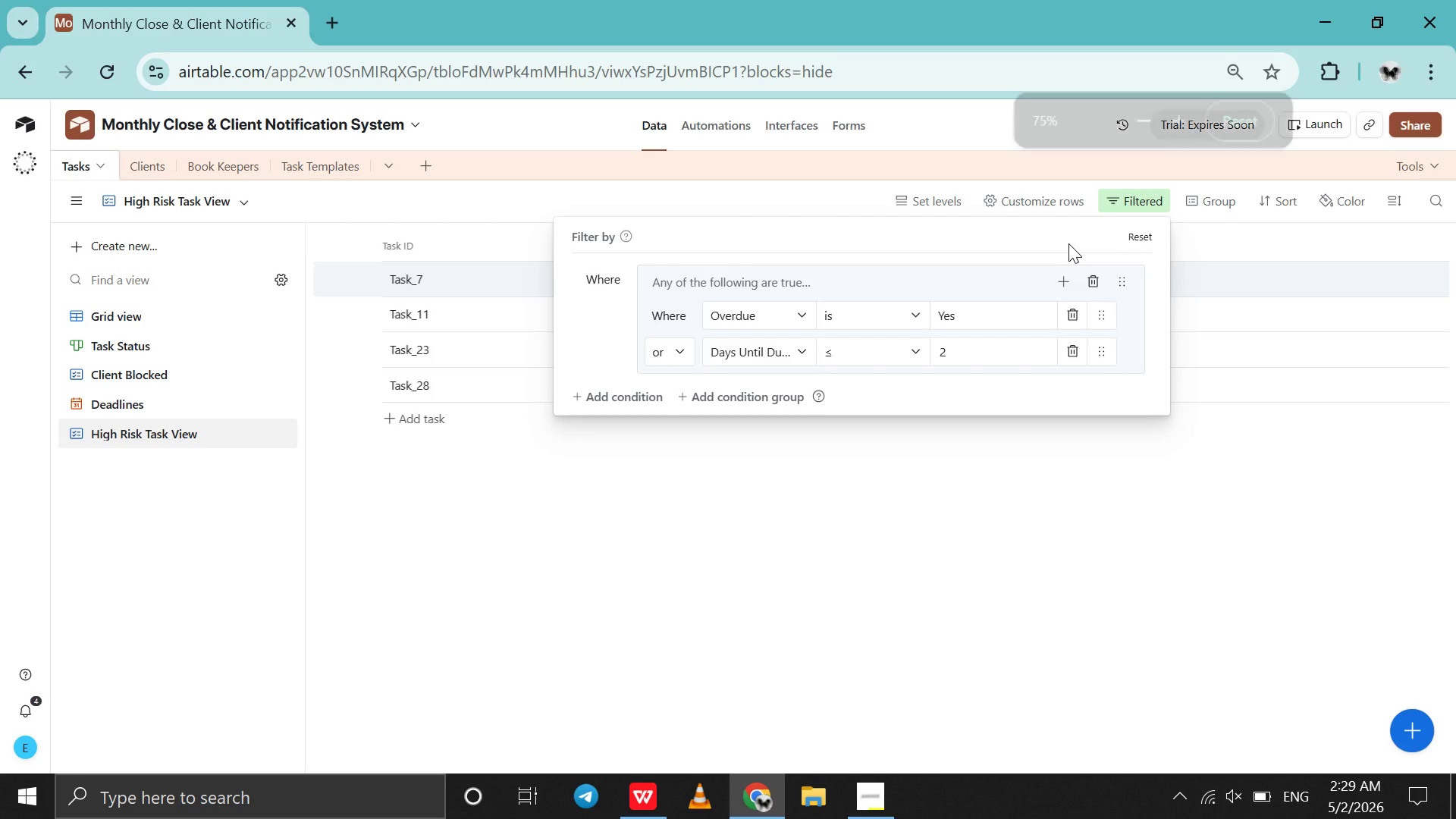 
key(Control+ControlLeft)
 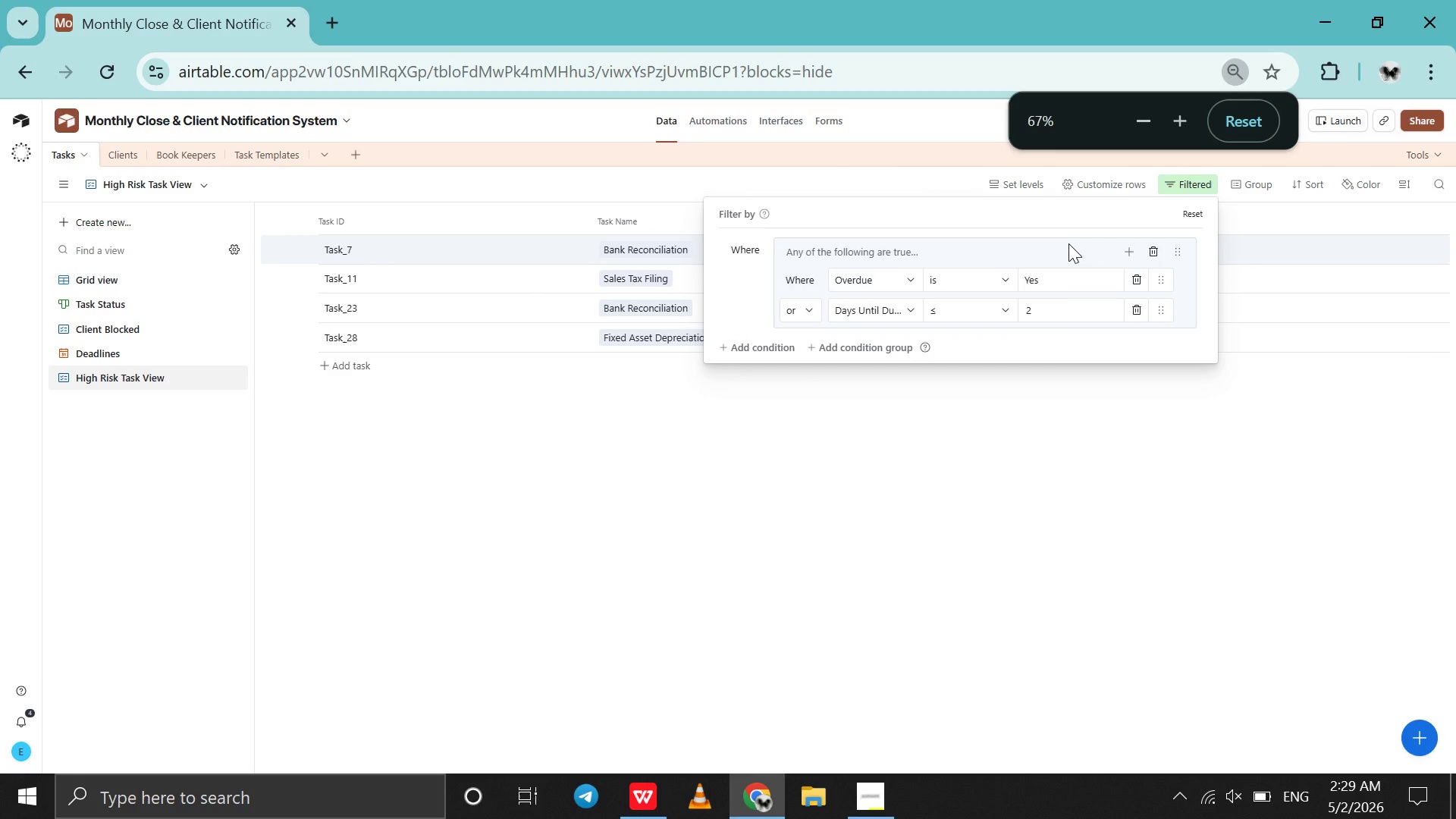 
key(Control+ControlLeft)
 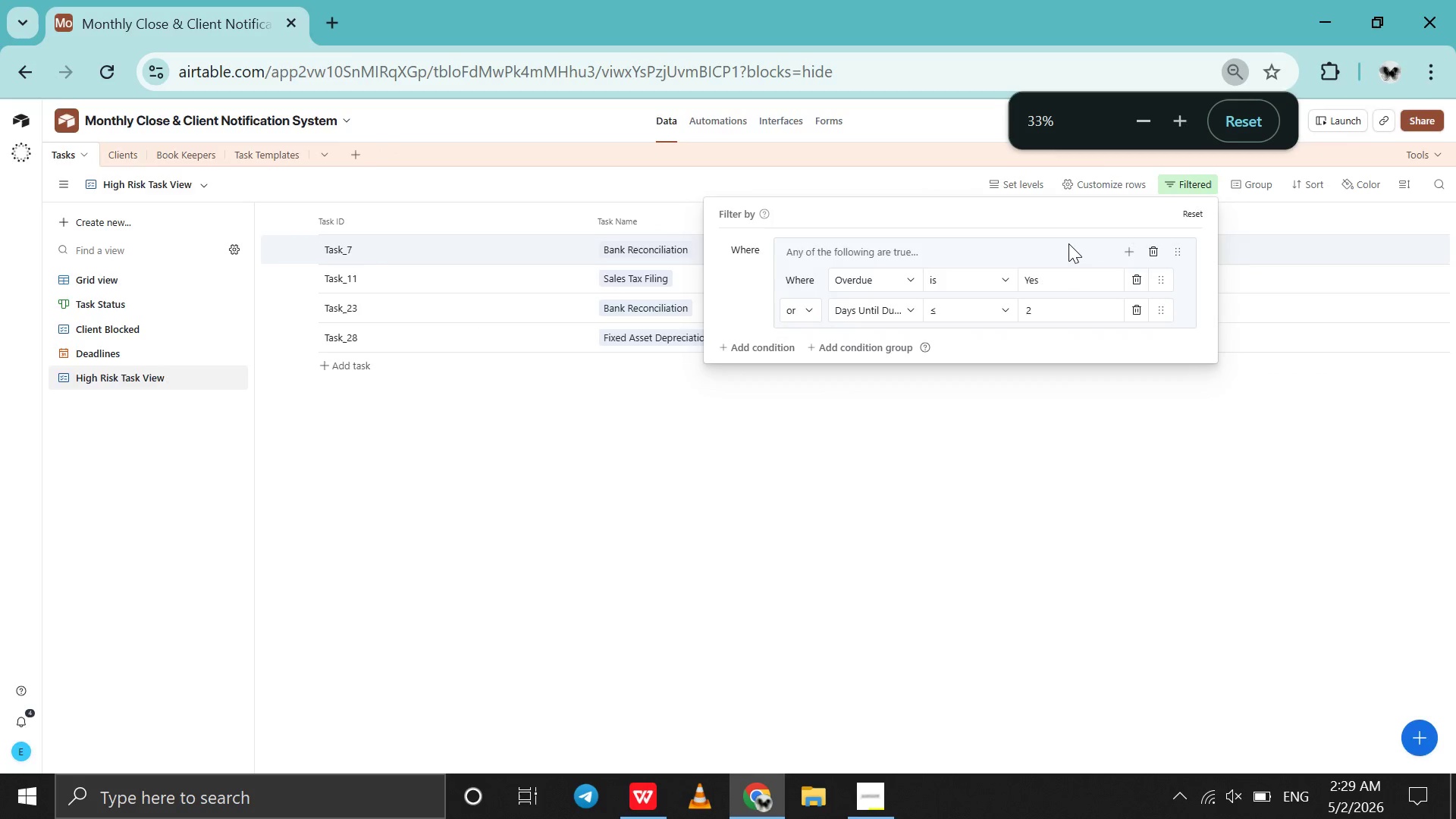 
key(Control+ControlLeft)
 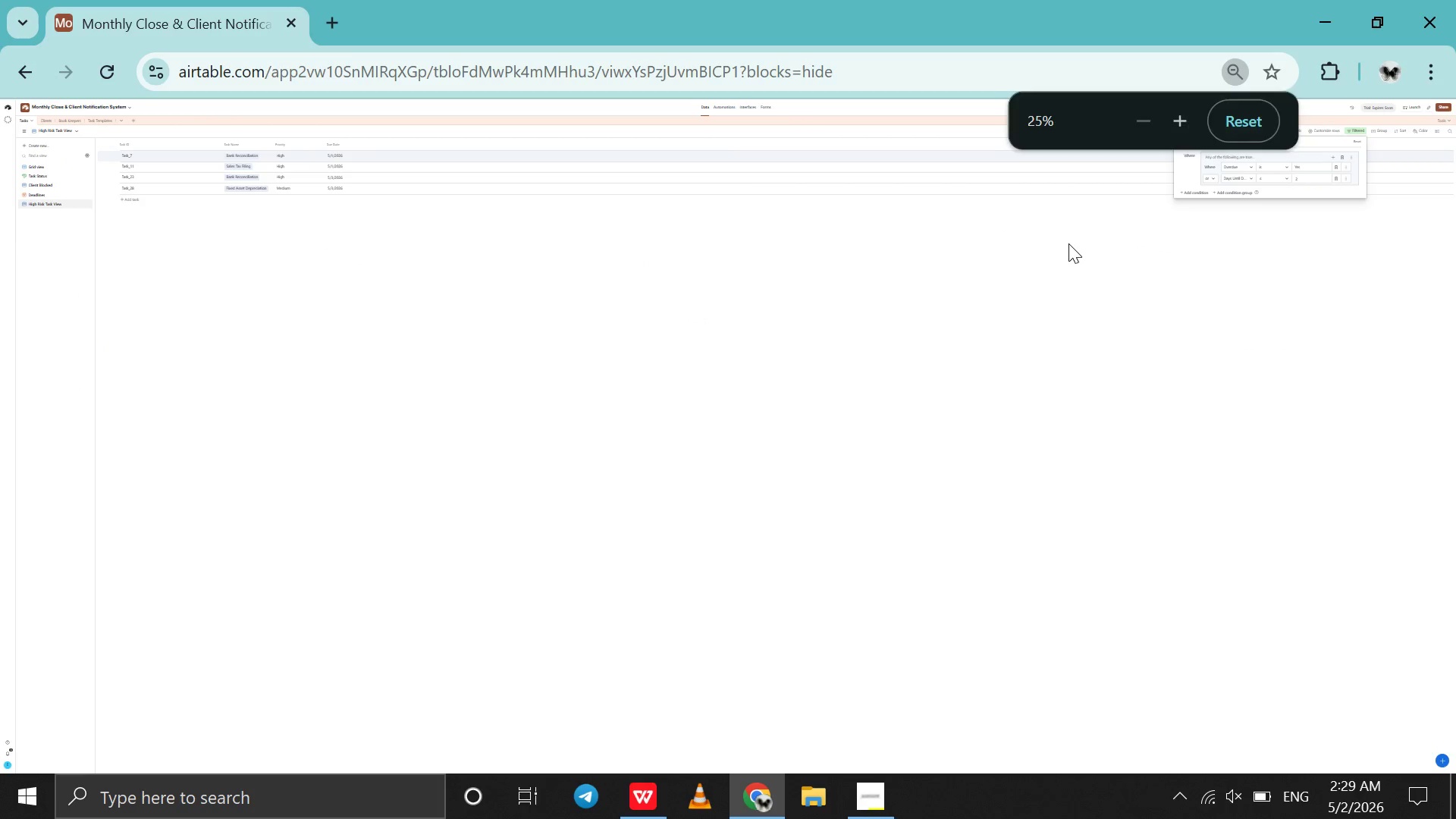 
key(Control+ControlLeft)
 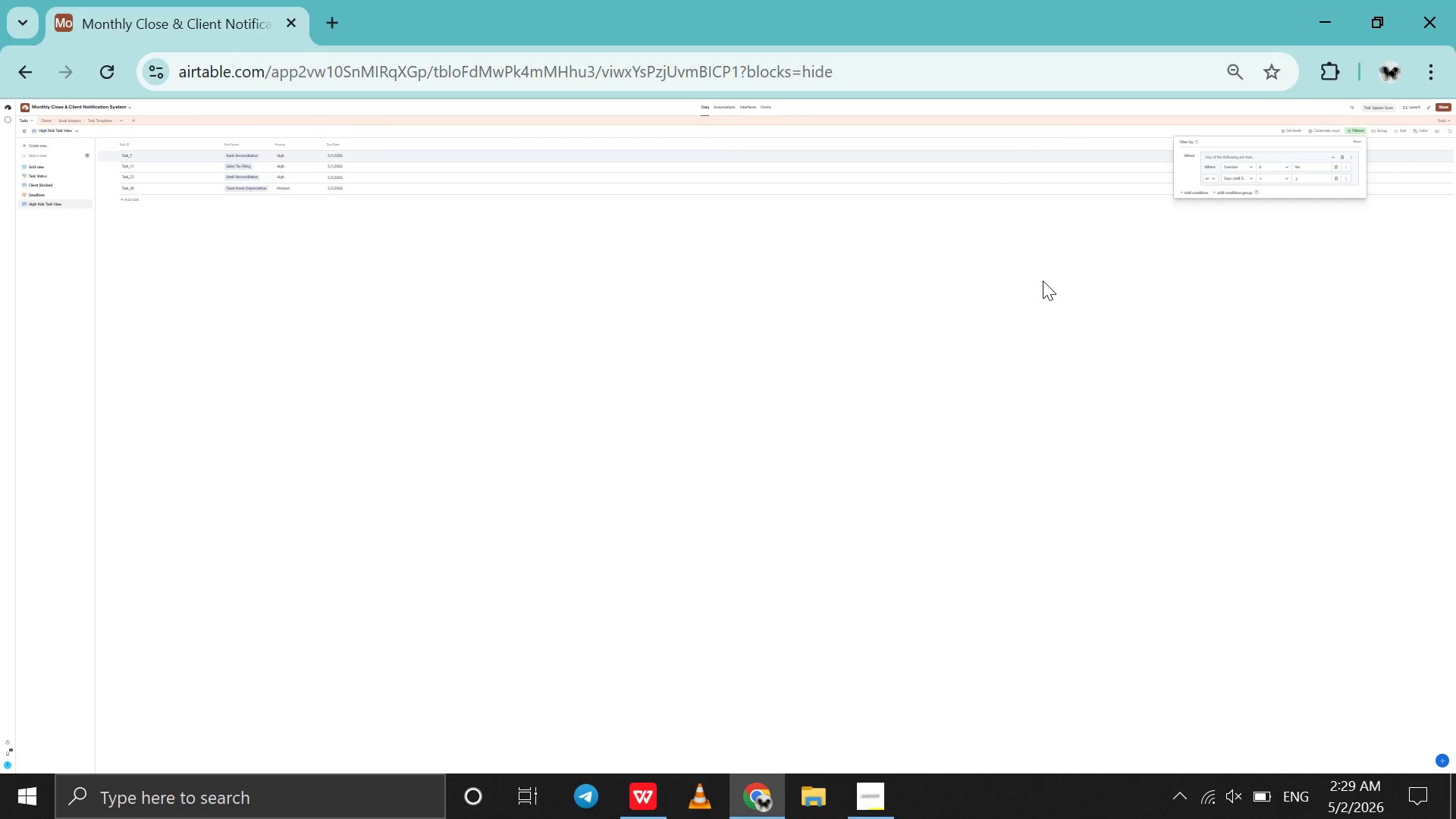 
key(Control+ControlLeft)
 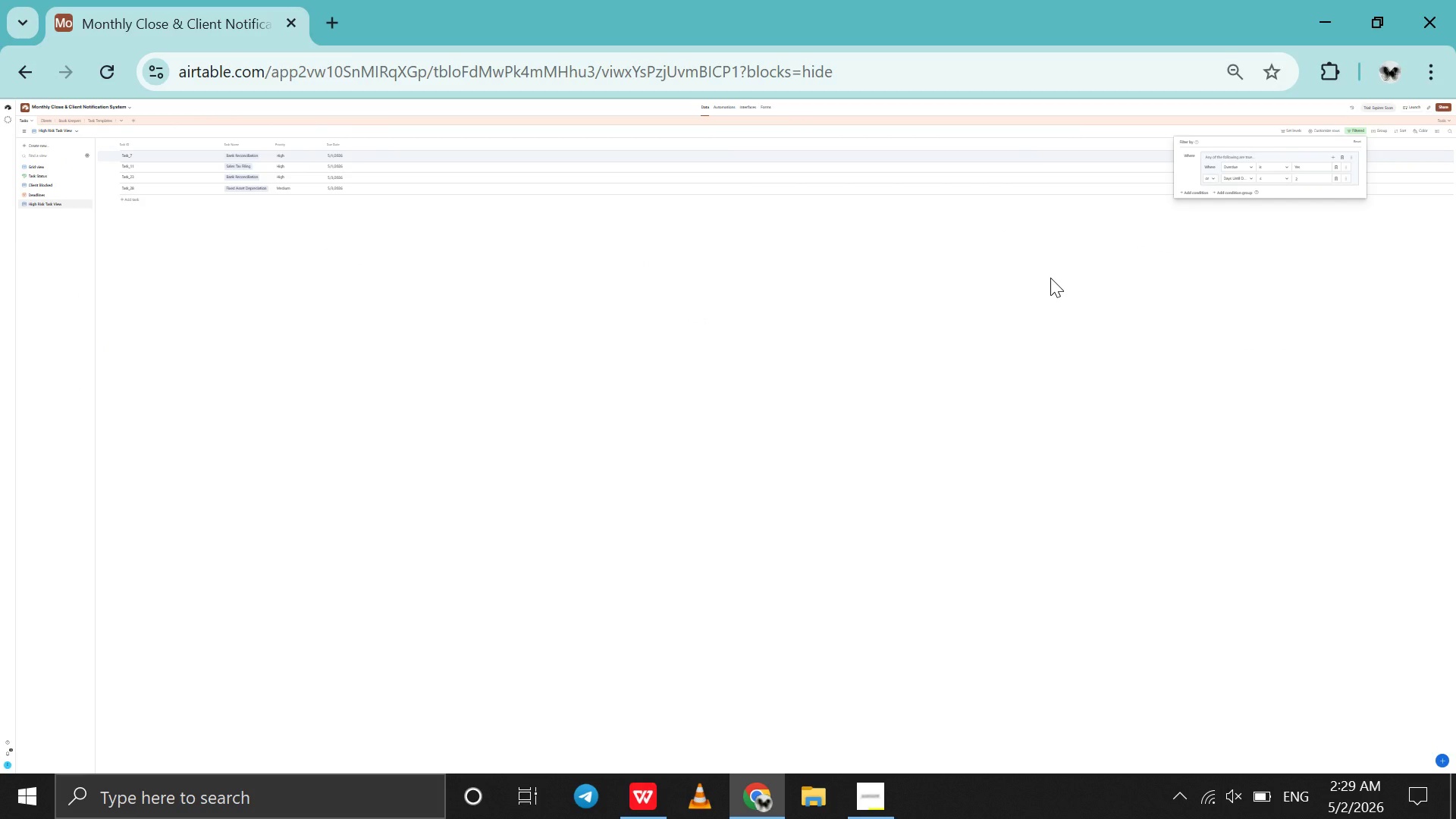 
hold_key(key=ControlLeft, duration=0.53)
 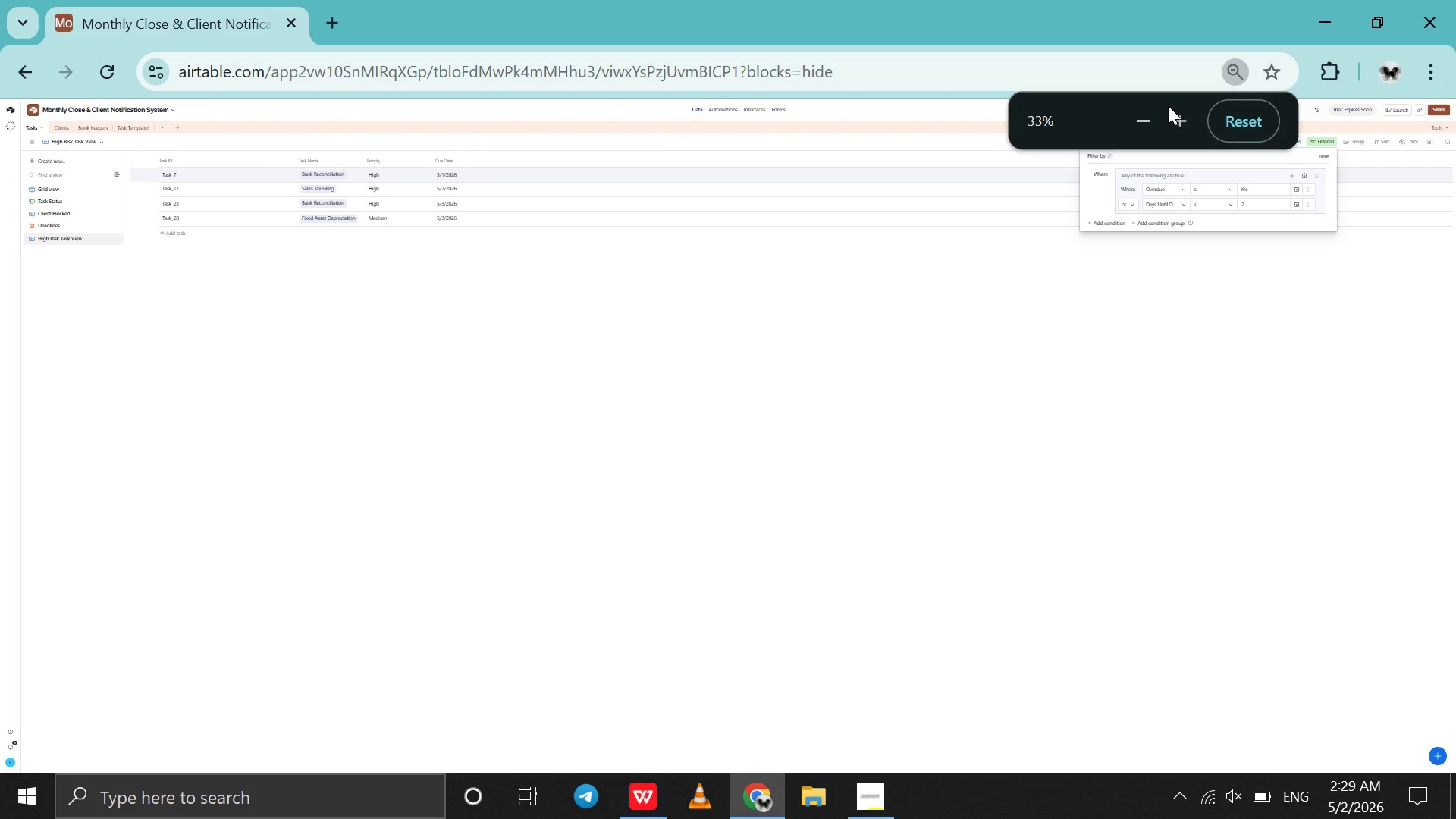 
left_click([1175, 111])
 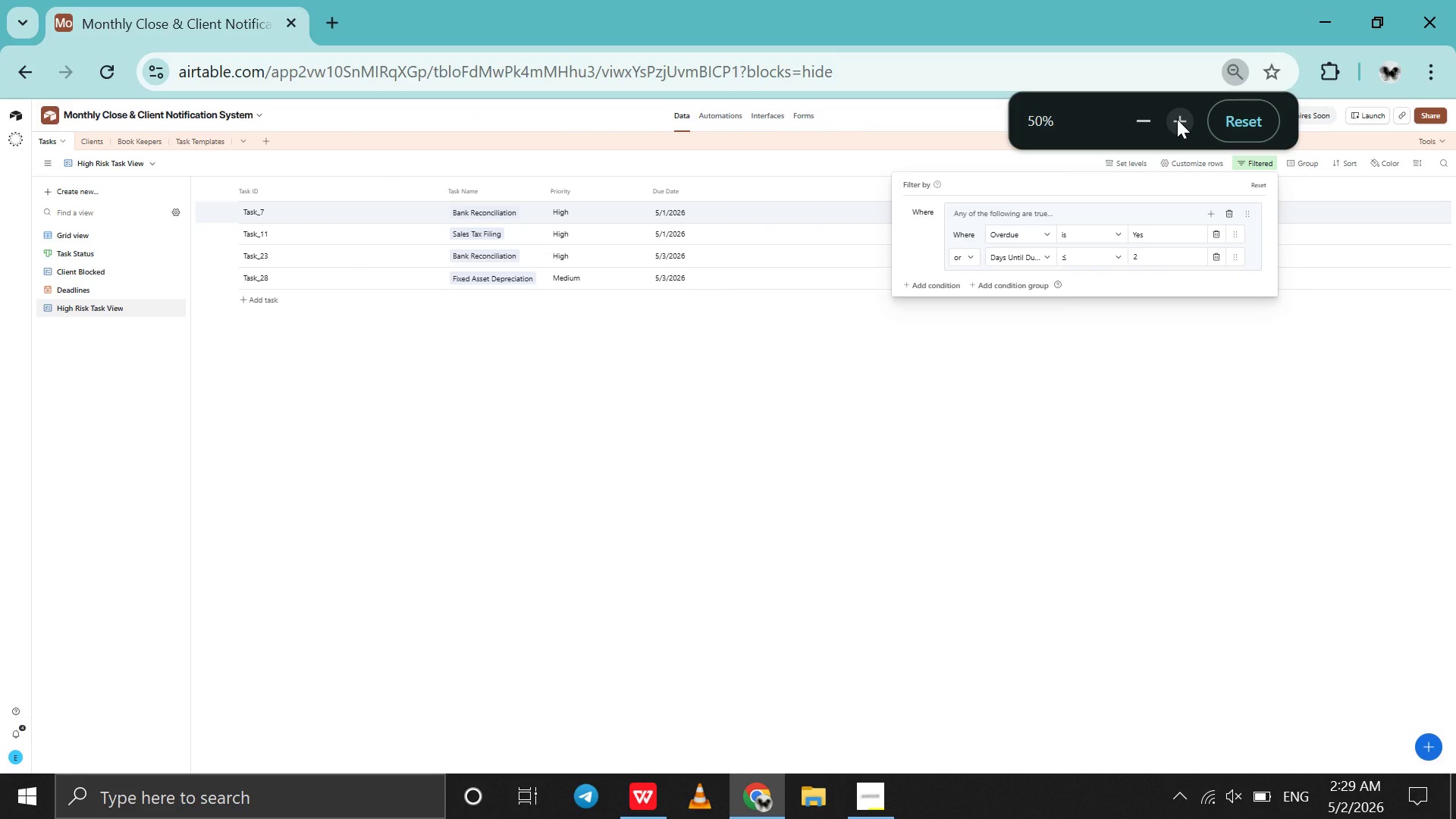 
left_click([1177, 119])
 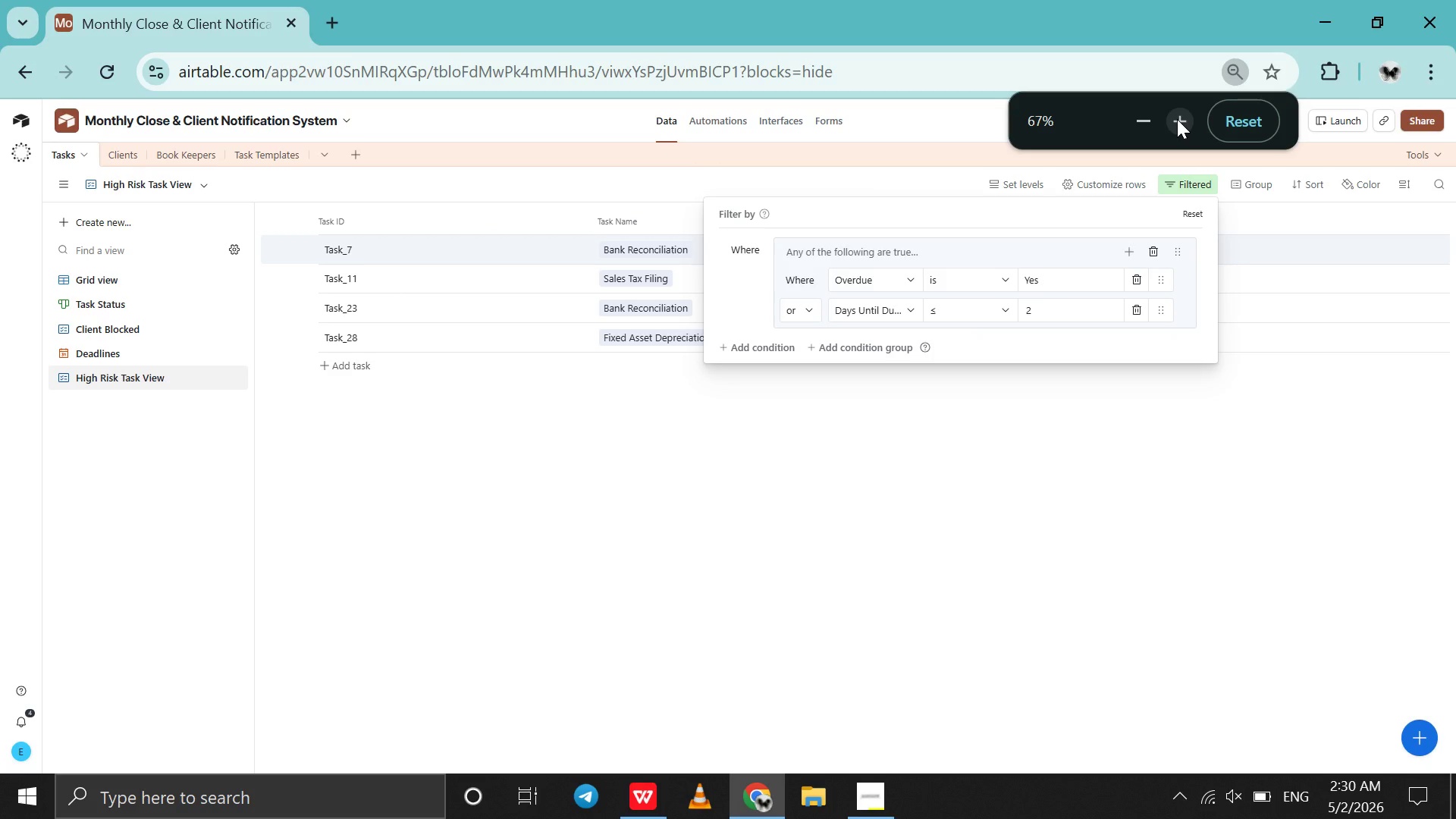 
wait(11.3)
 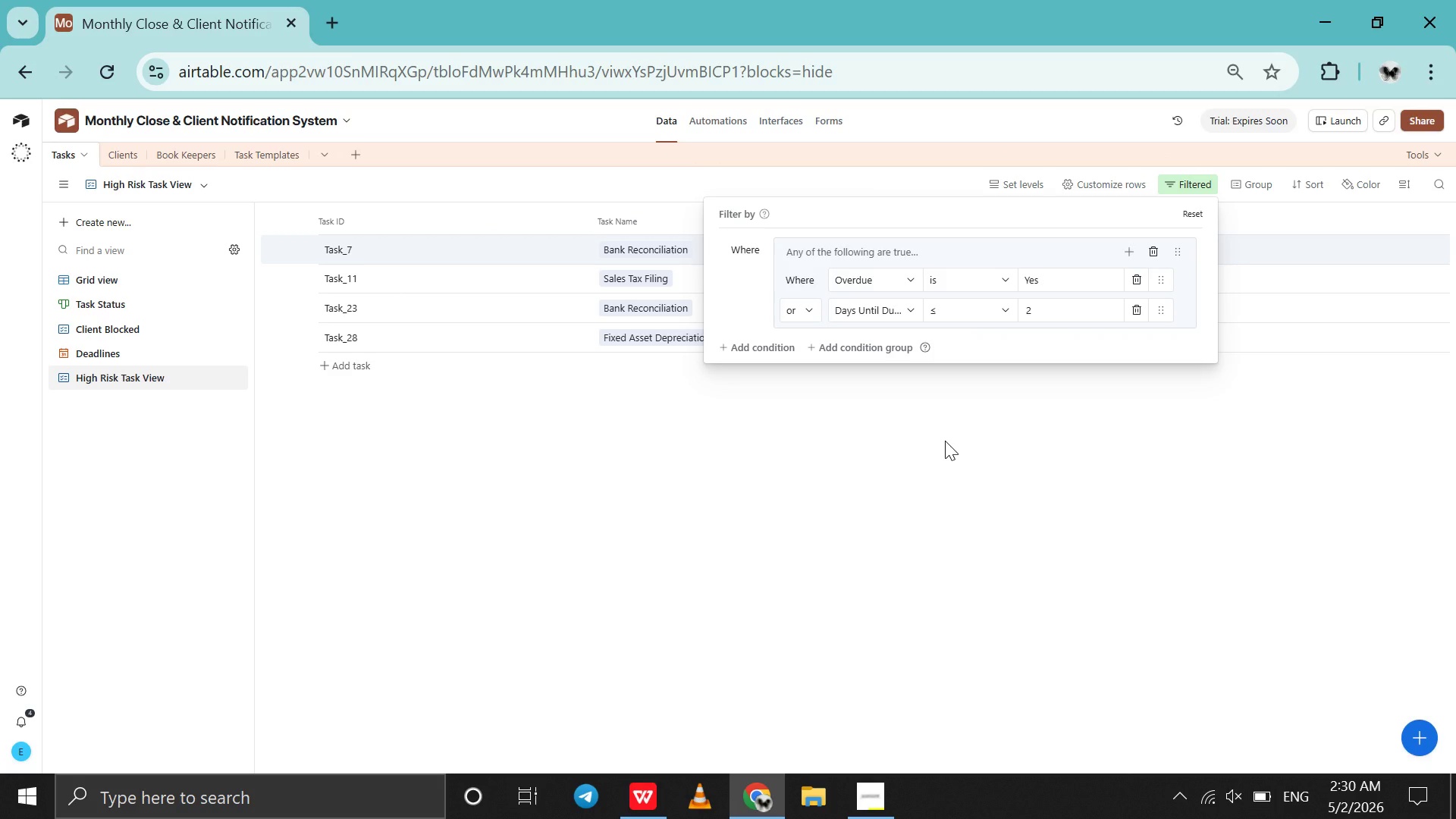 
key(Alt+Meta+PrintScreen)
 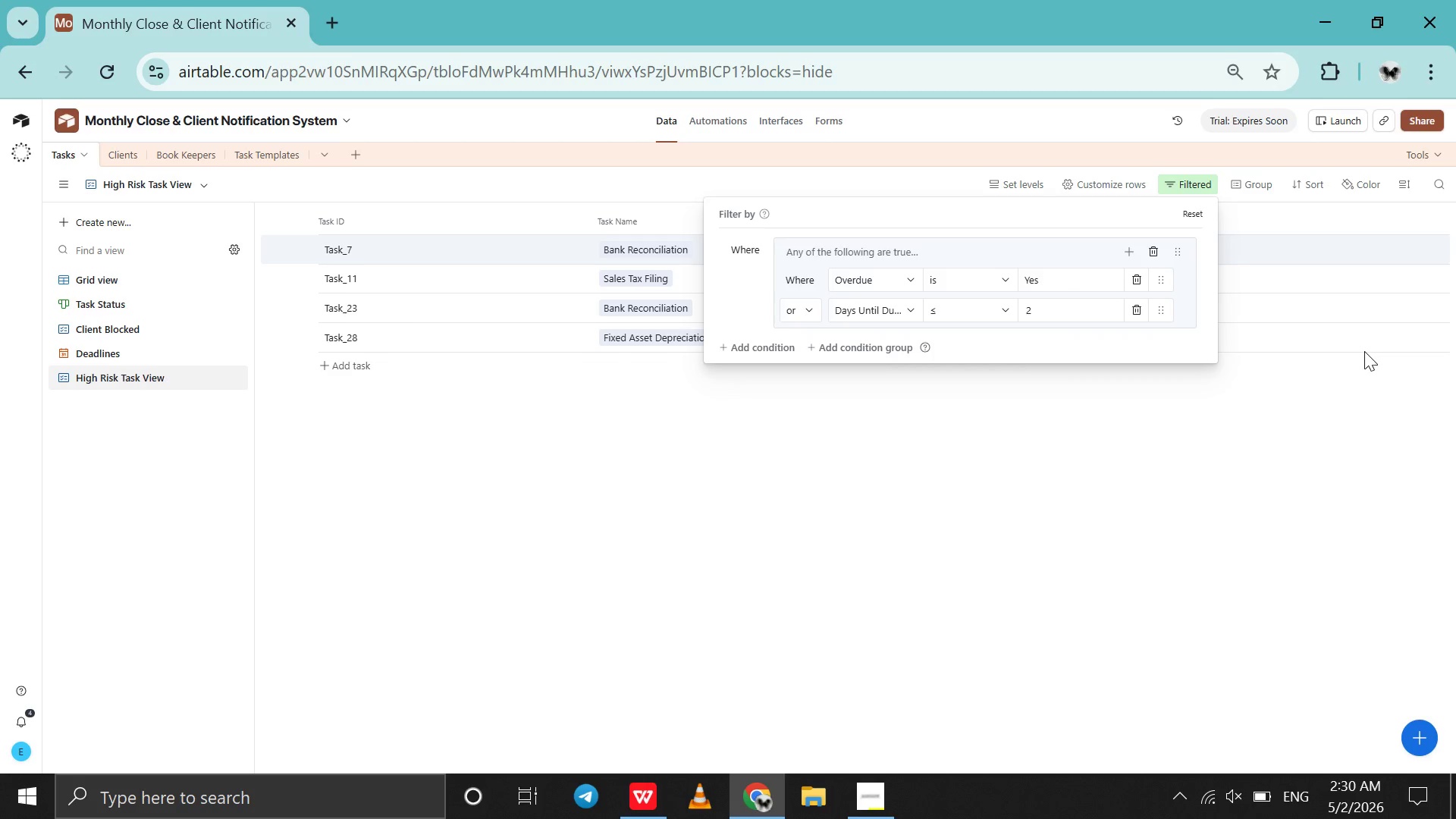 
left_click([1409, 339])
 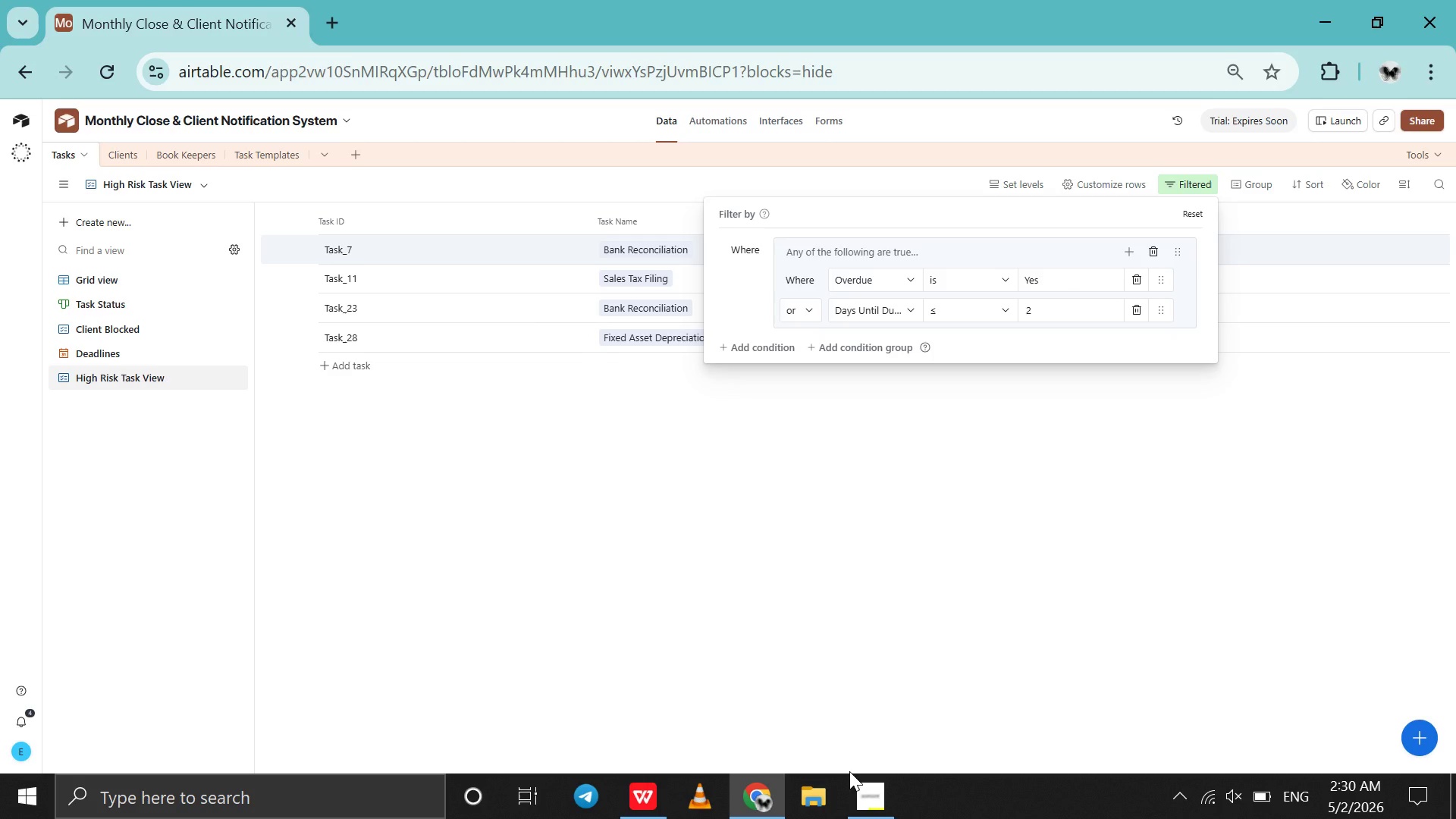 
left_click([870, 791])